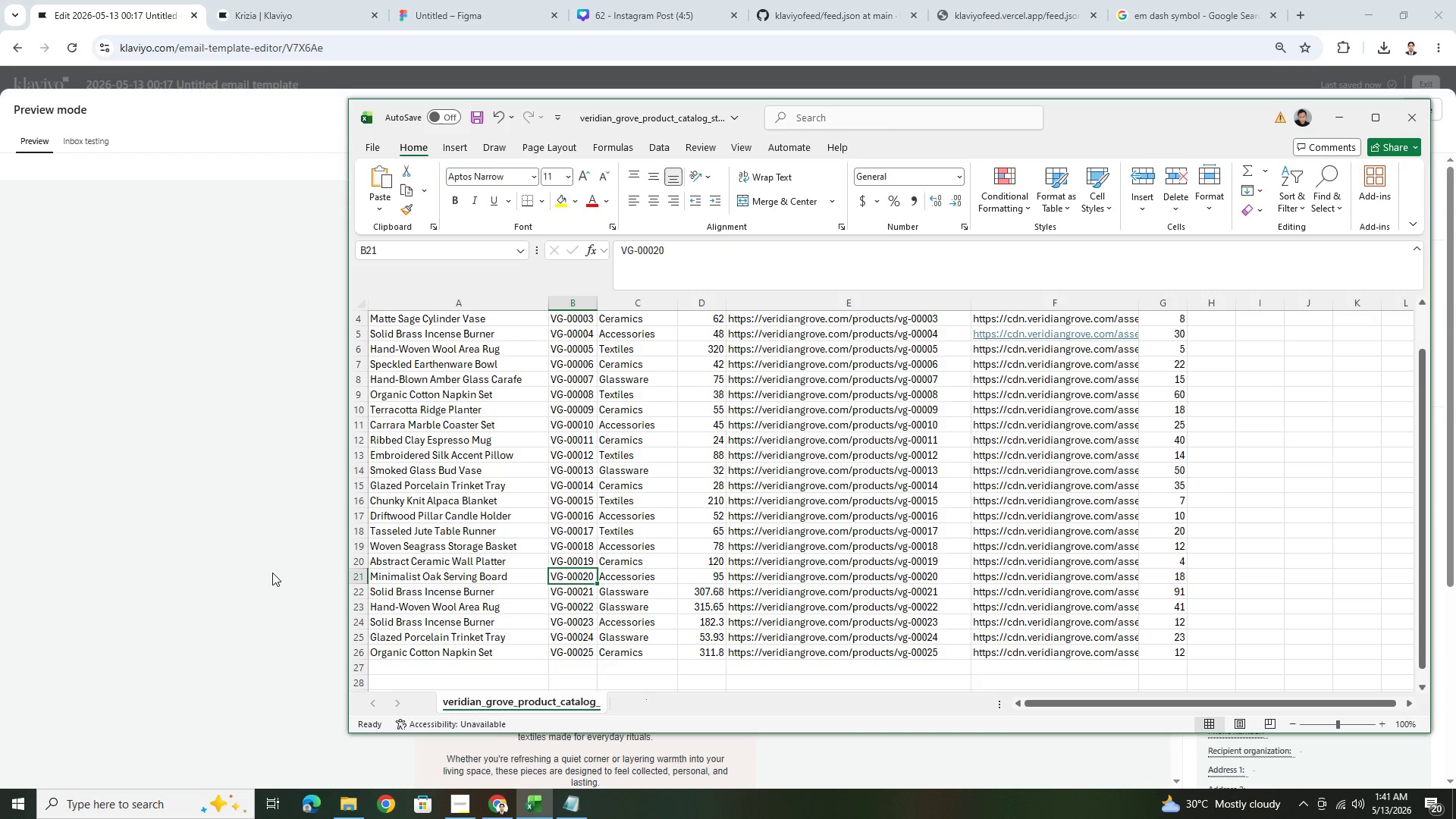 
key(Alt+AltLeft)
 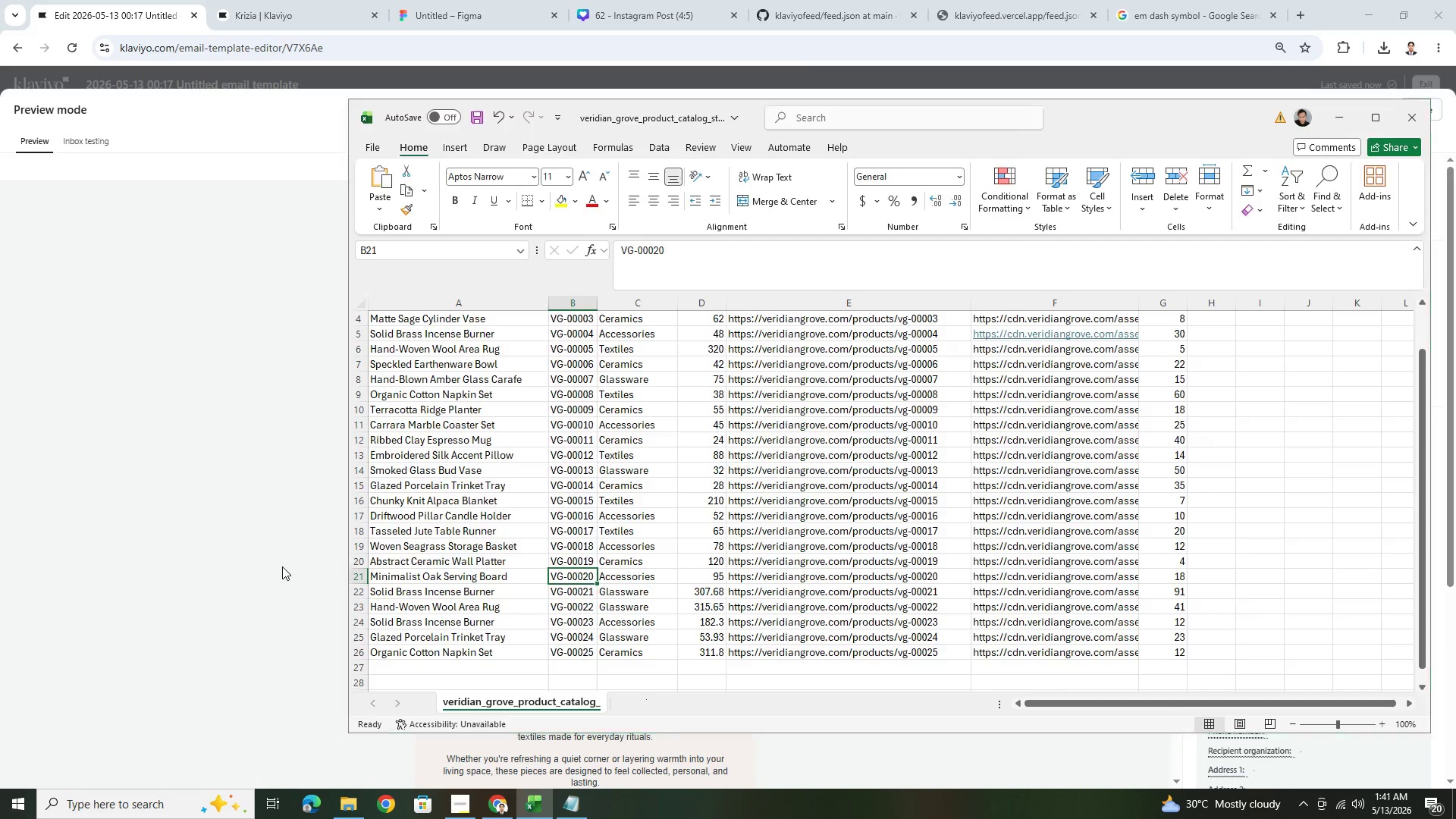 
key(Alt+Tab)
 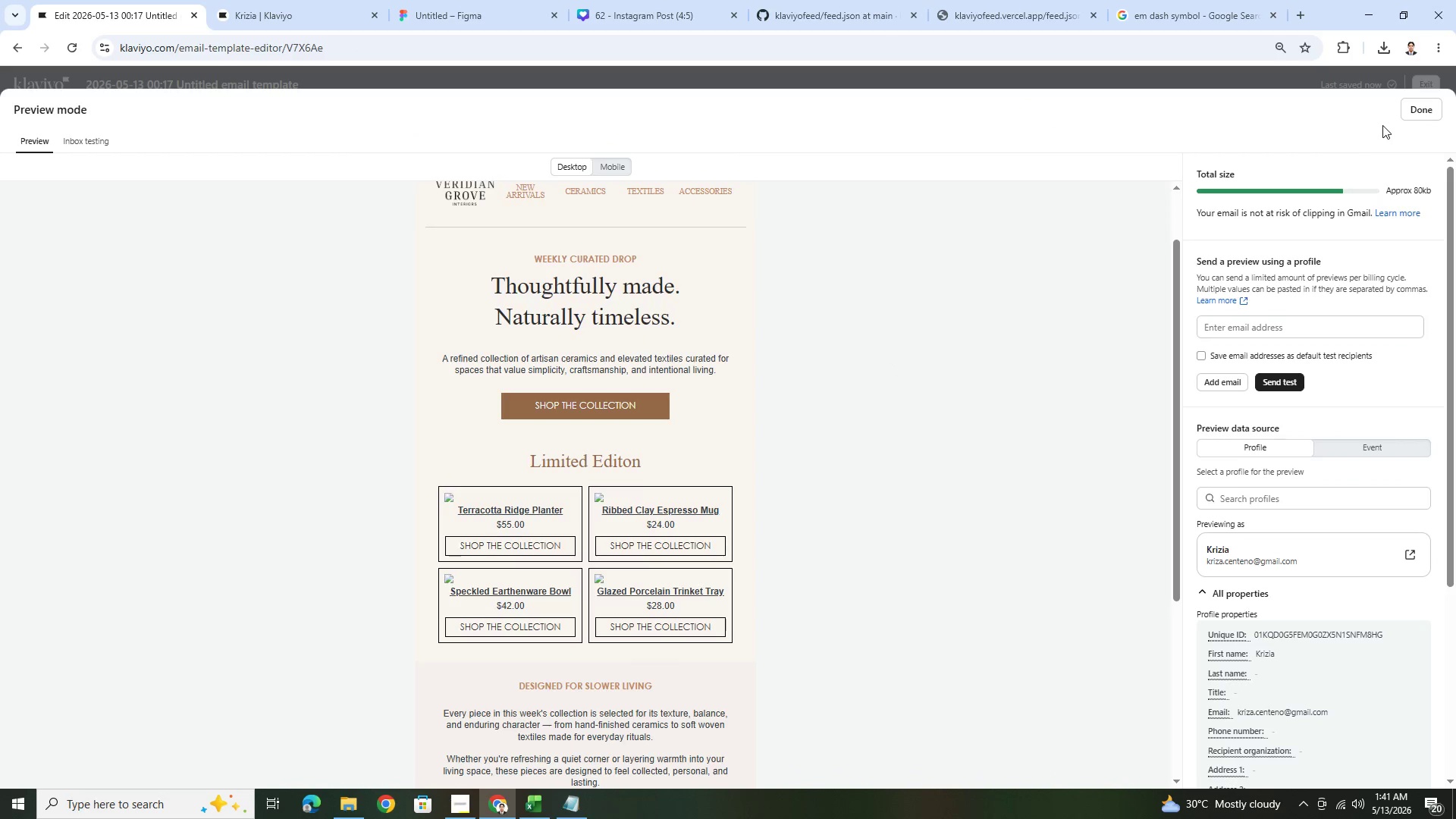 
left_click([1401, 112])
 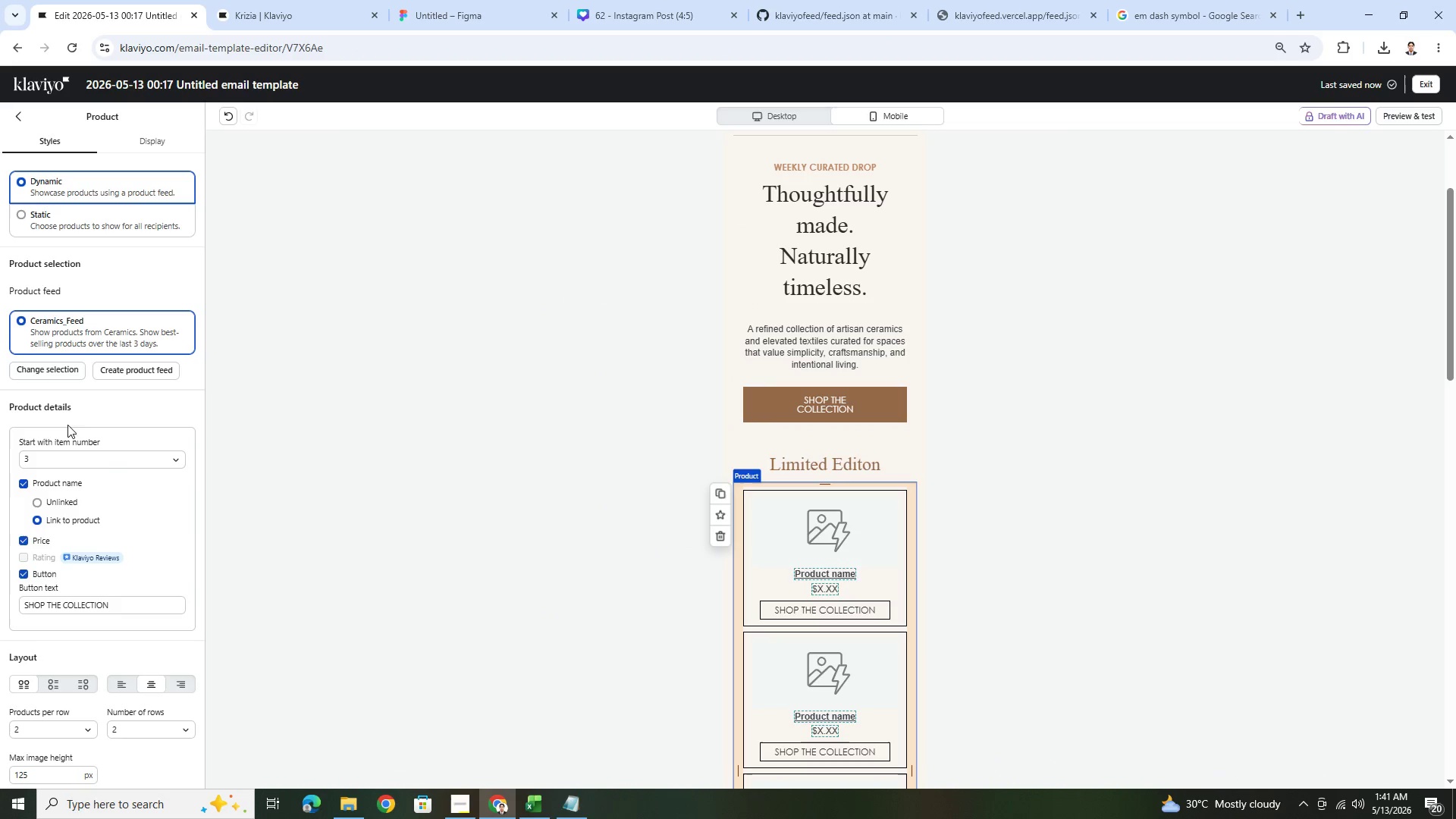 
left_click([112, 459])
 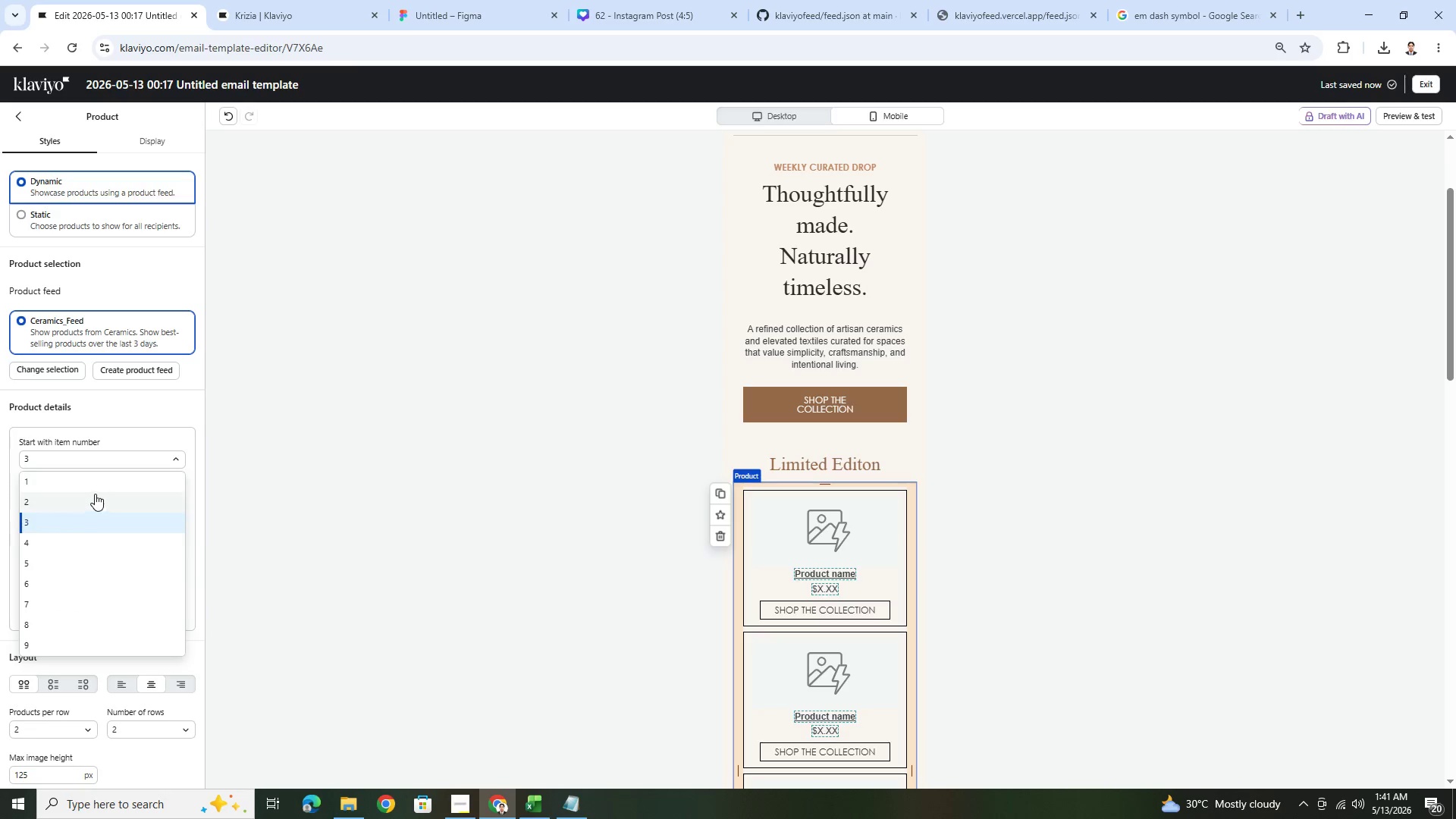 
left_click([96, 484])
 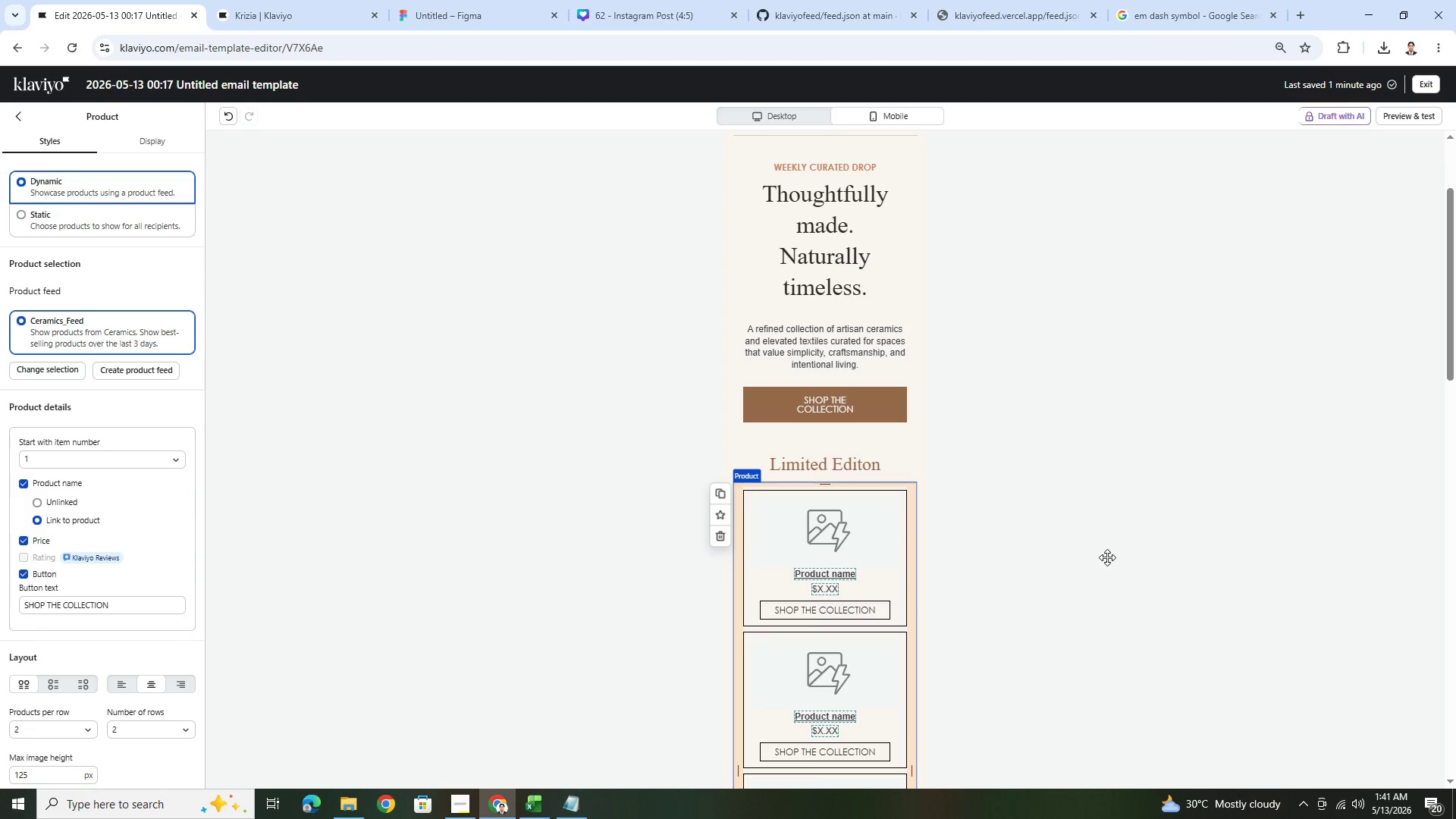 
left_click([1107, 557])
 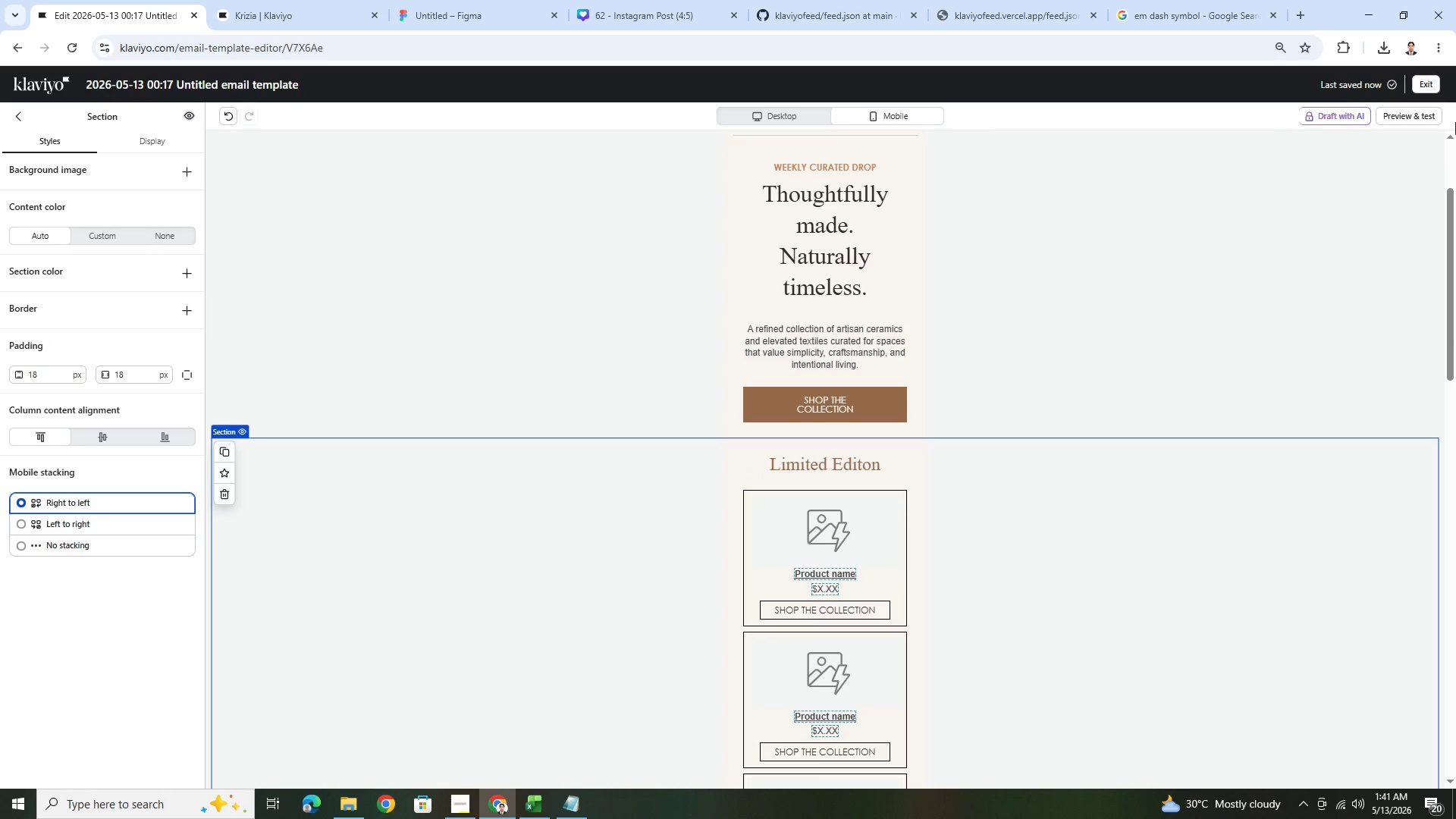 
left_click([1424, 119])
 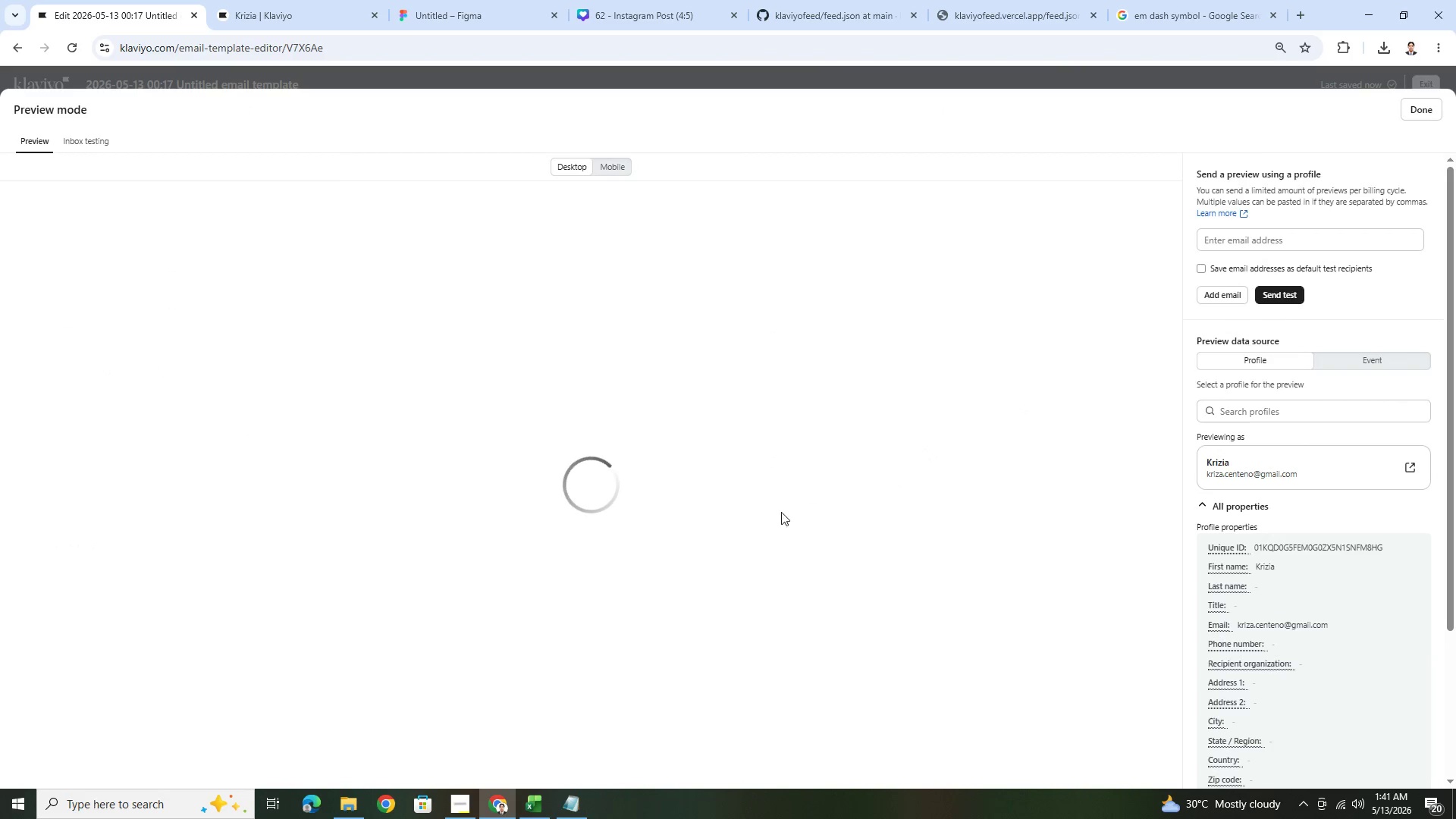 
mouse_move([720, 574])
 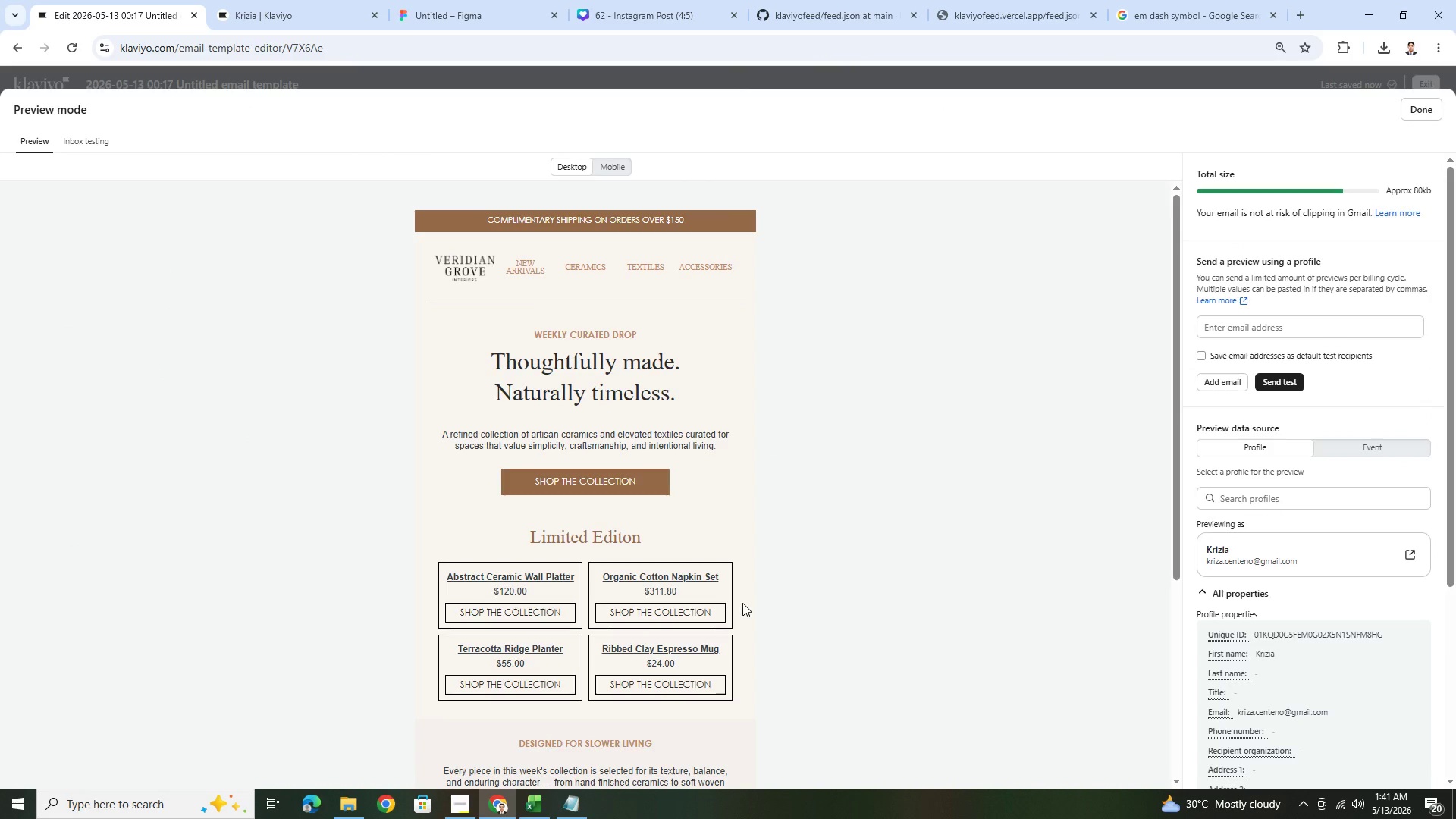 
key(Alt+AltLeft)
 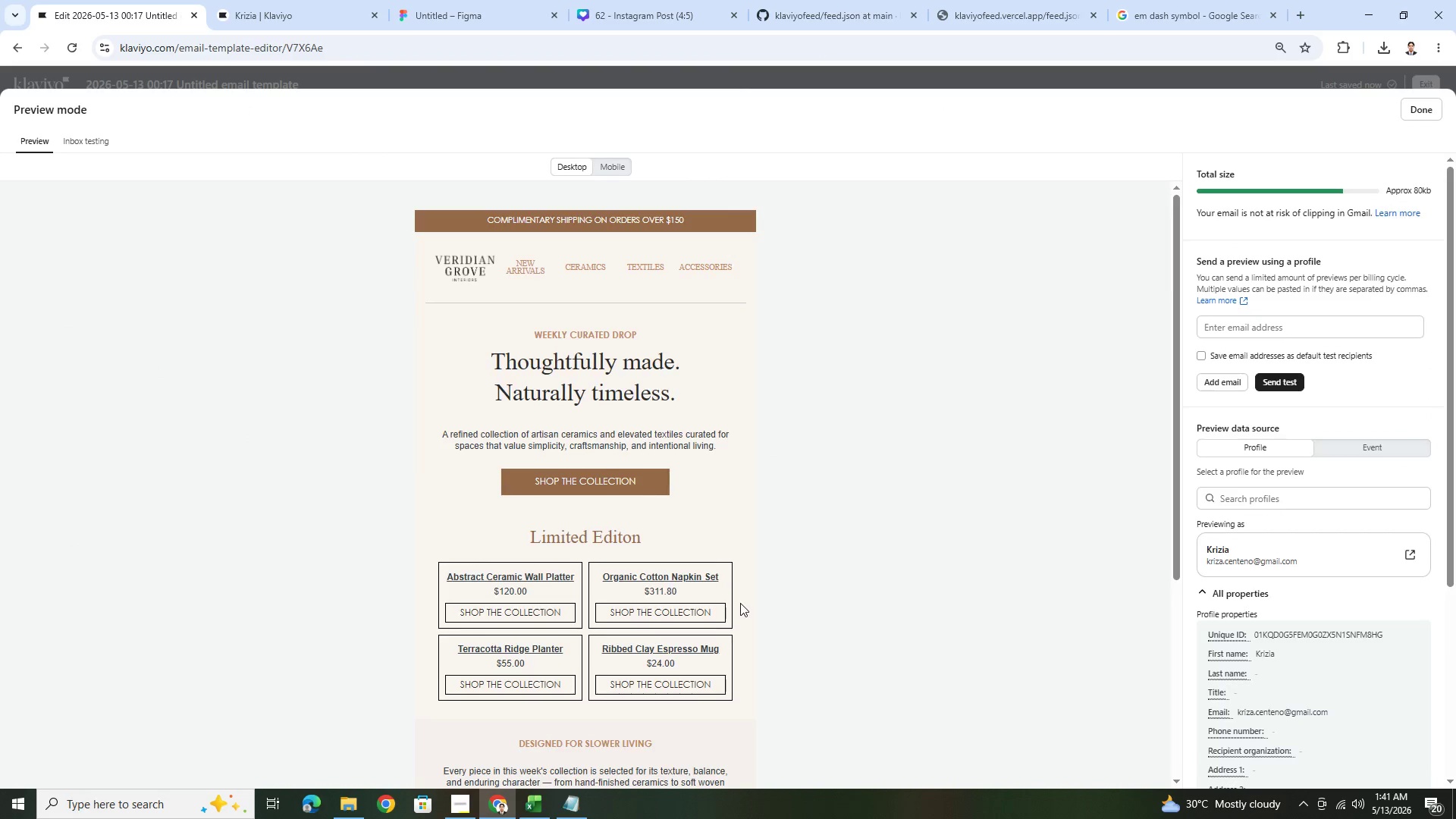 
key(Alt+Tab)
 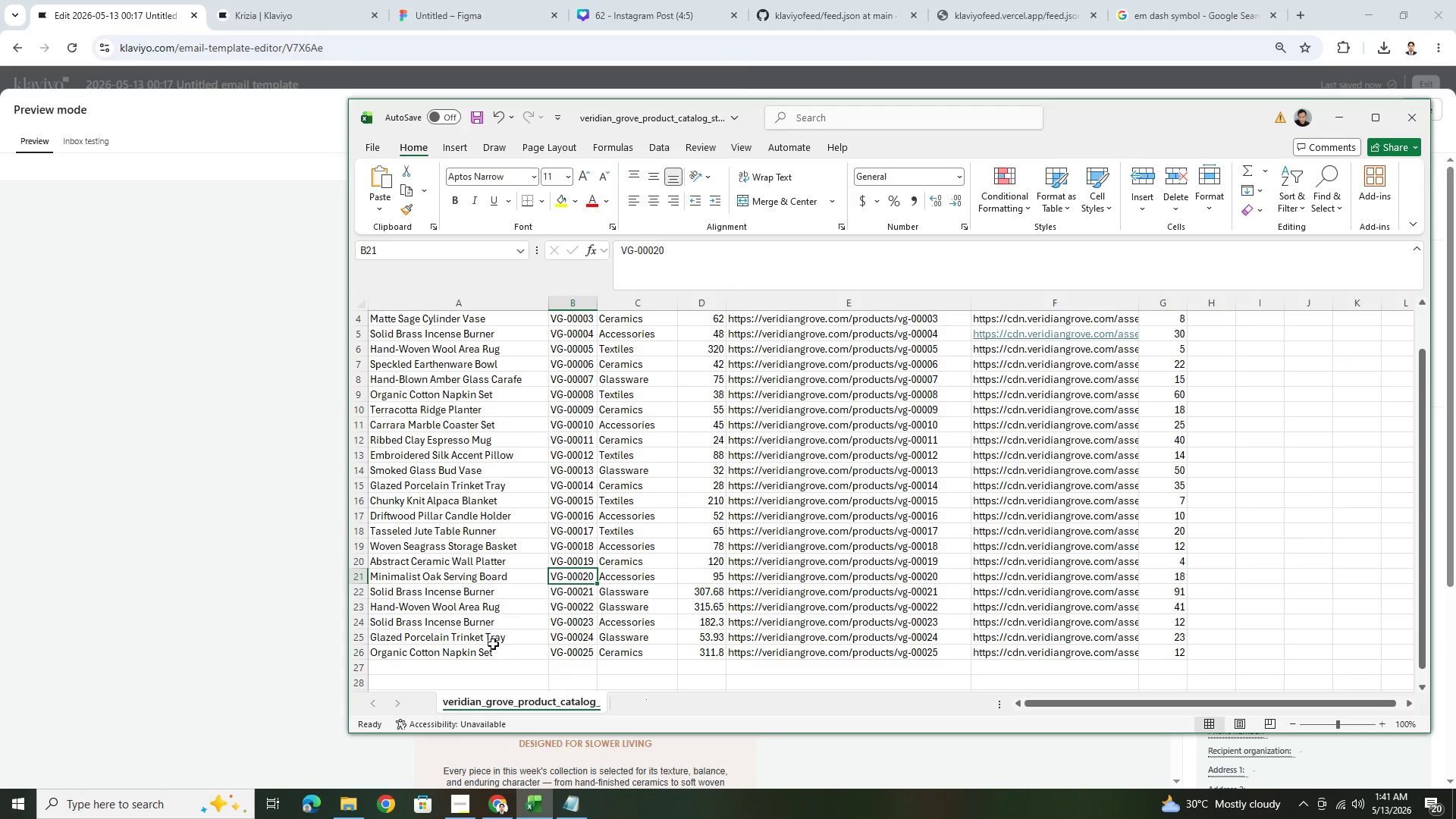 
left_click([491, 652])
 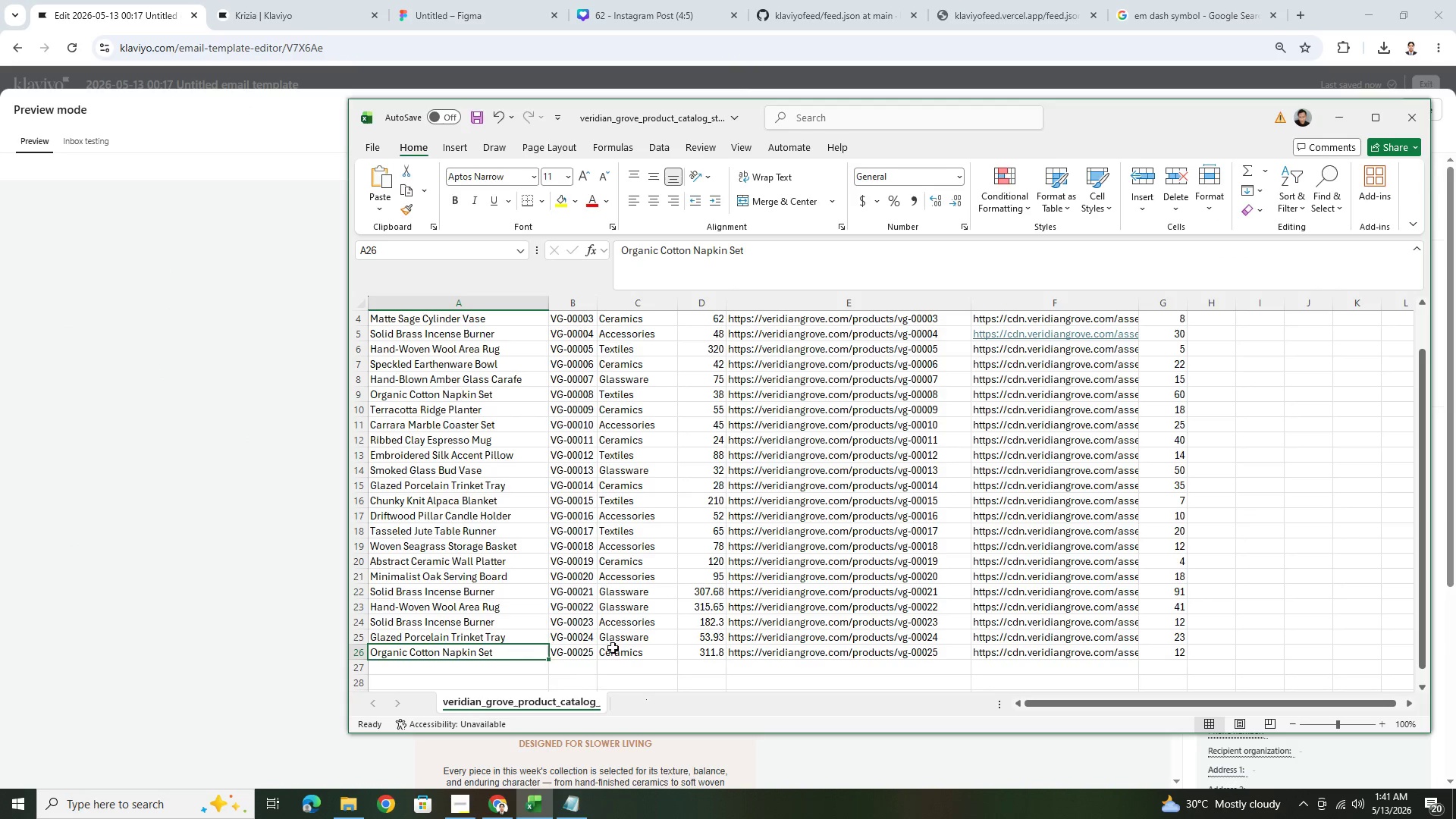 
left_click([619, 648])
 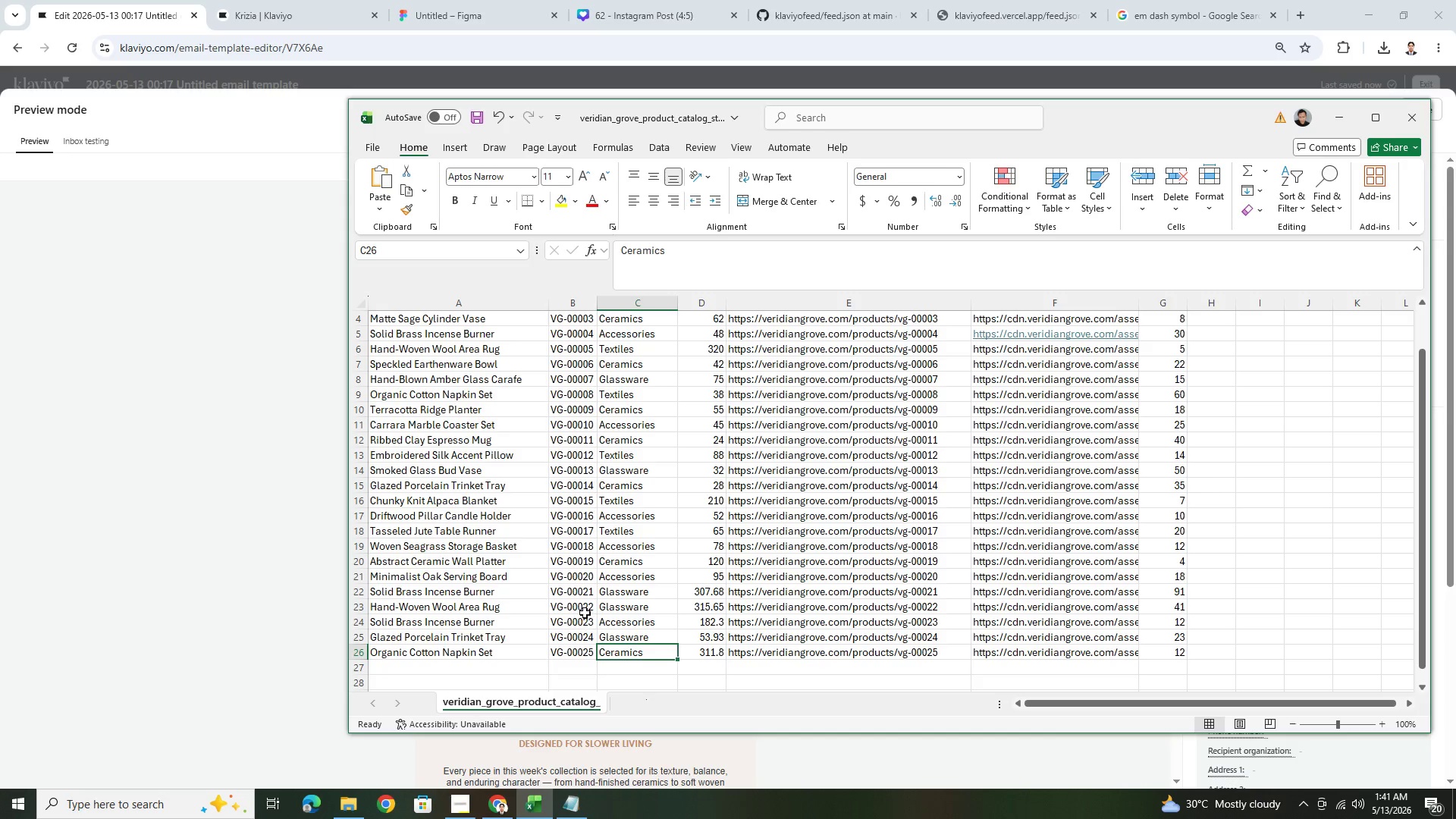 
scroll: coordinate [456, 483], scroll_direction: up, amount: 4.0
 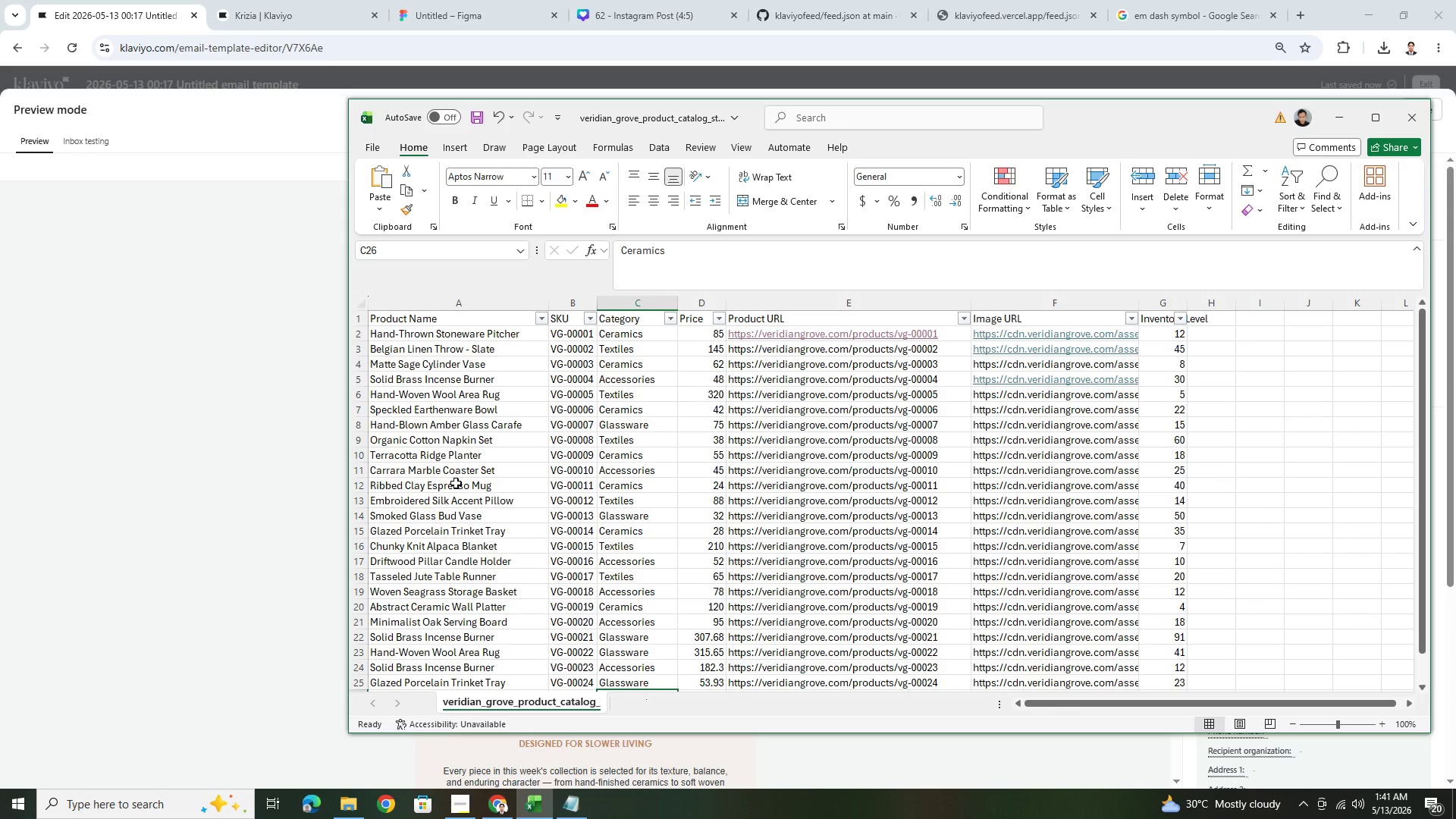 
scroll: coordinate [456, 483], scroll_direction: down, amount: 1.0
 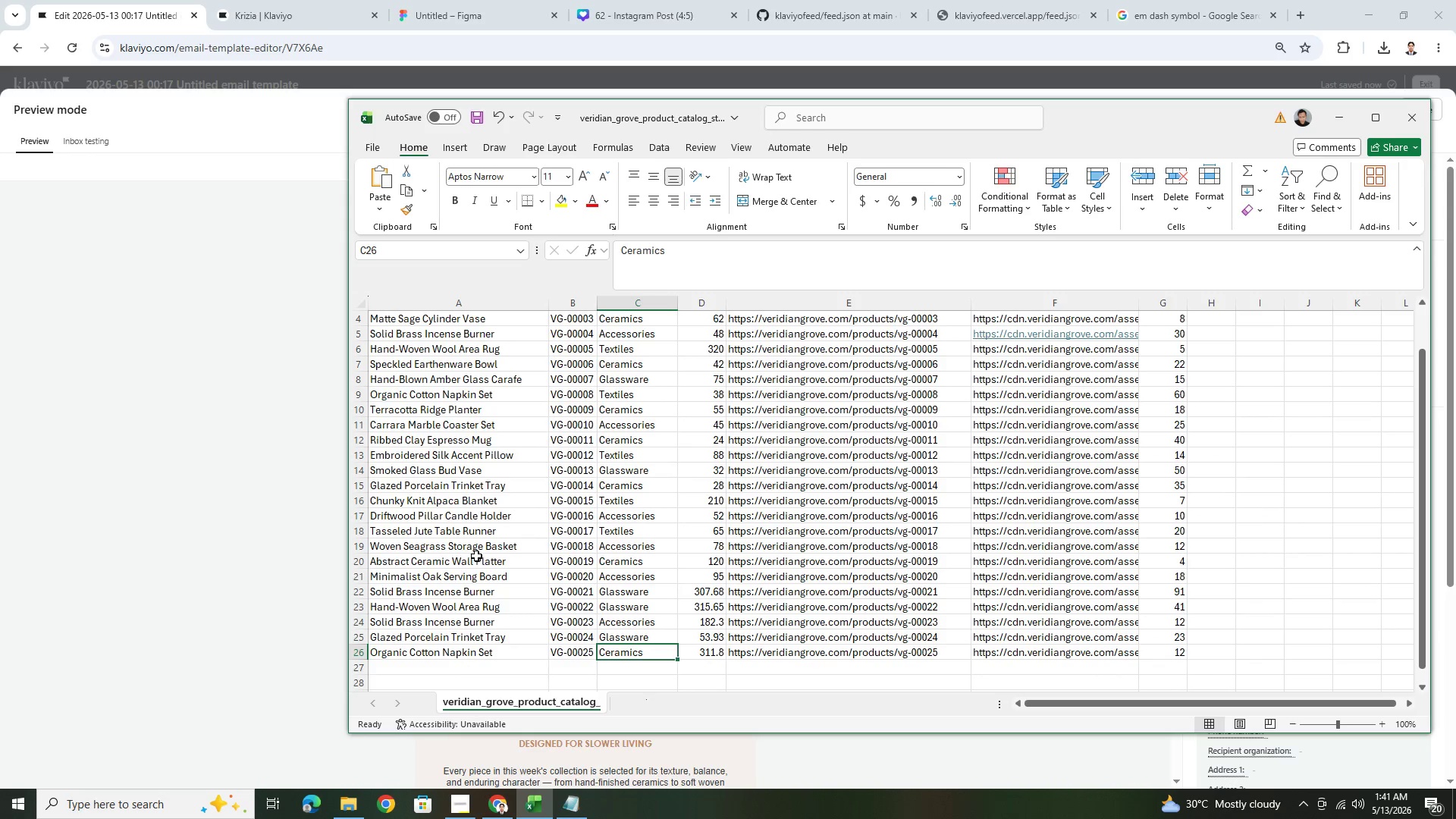 
left_click([479, 562])
 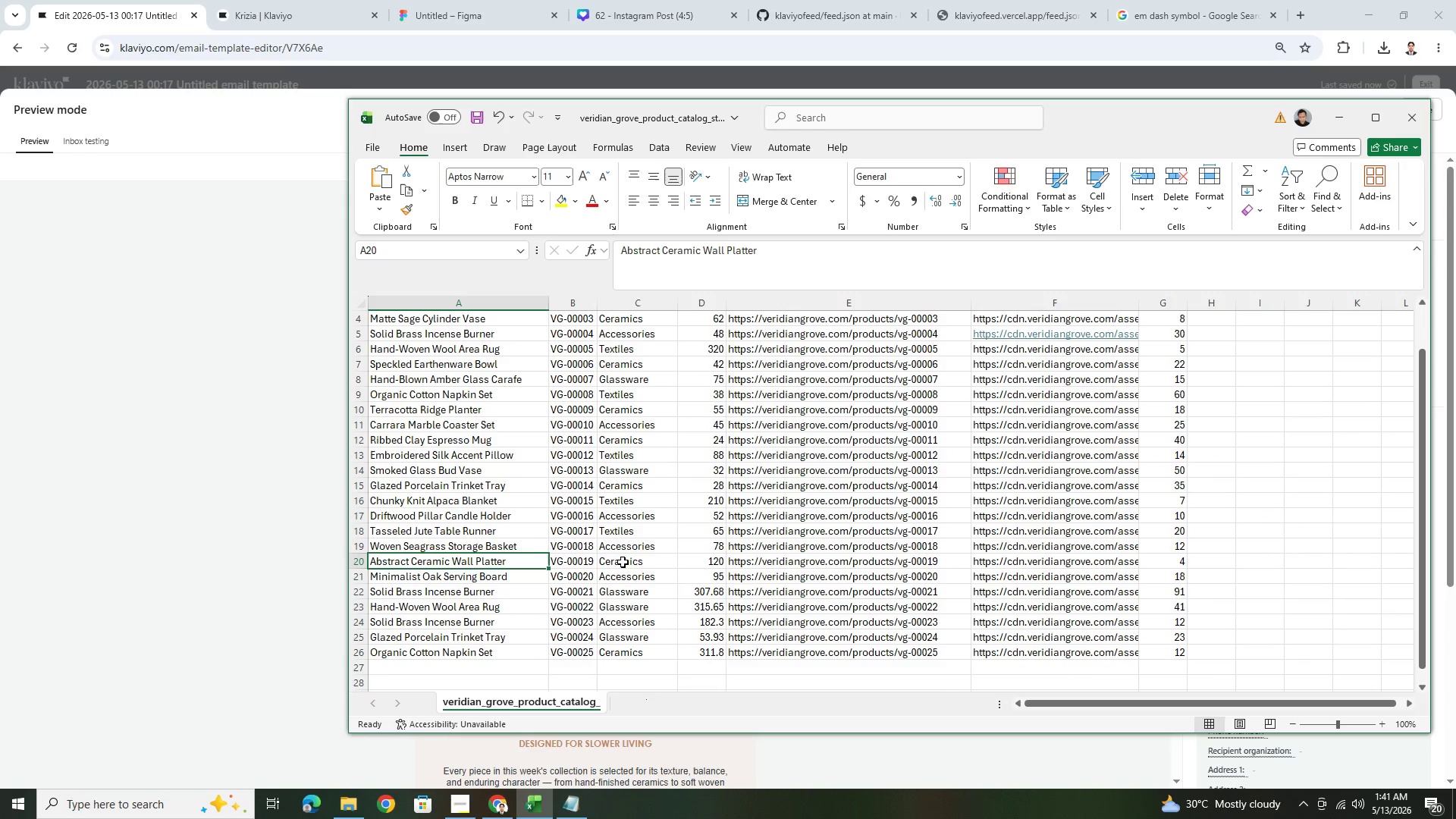 
left_click([625, 562])
 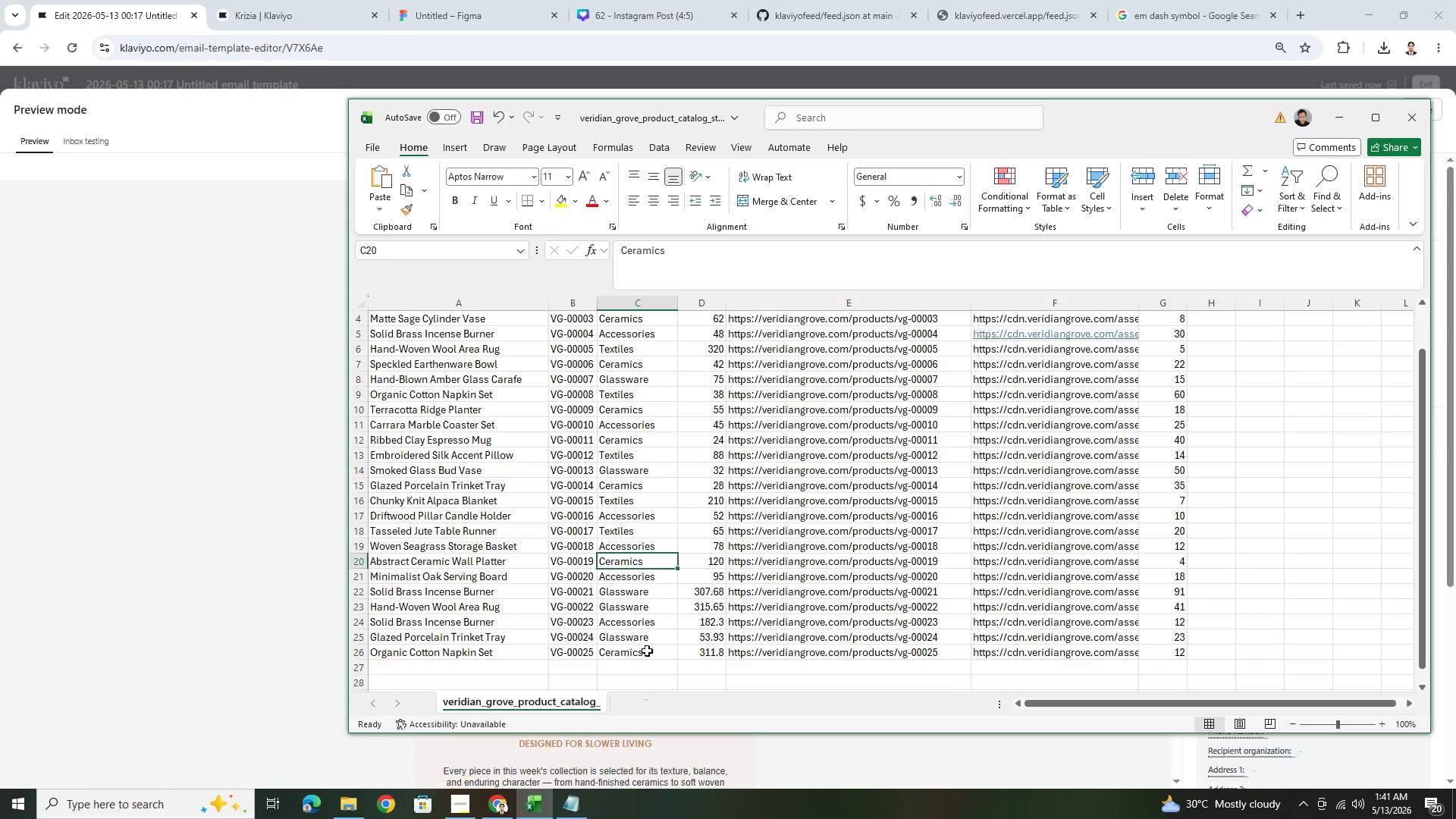 
left_click([647, 651])
 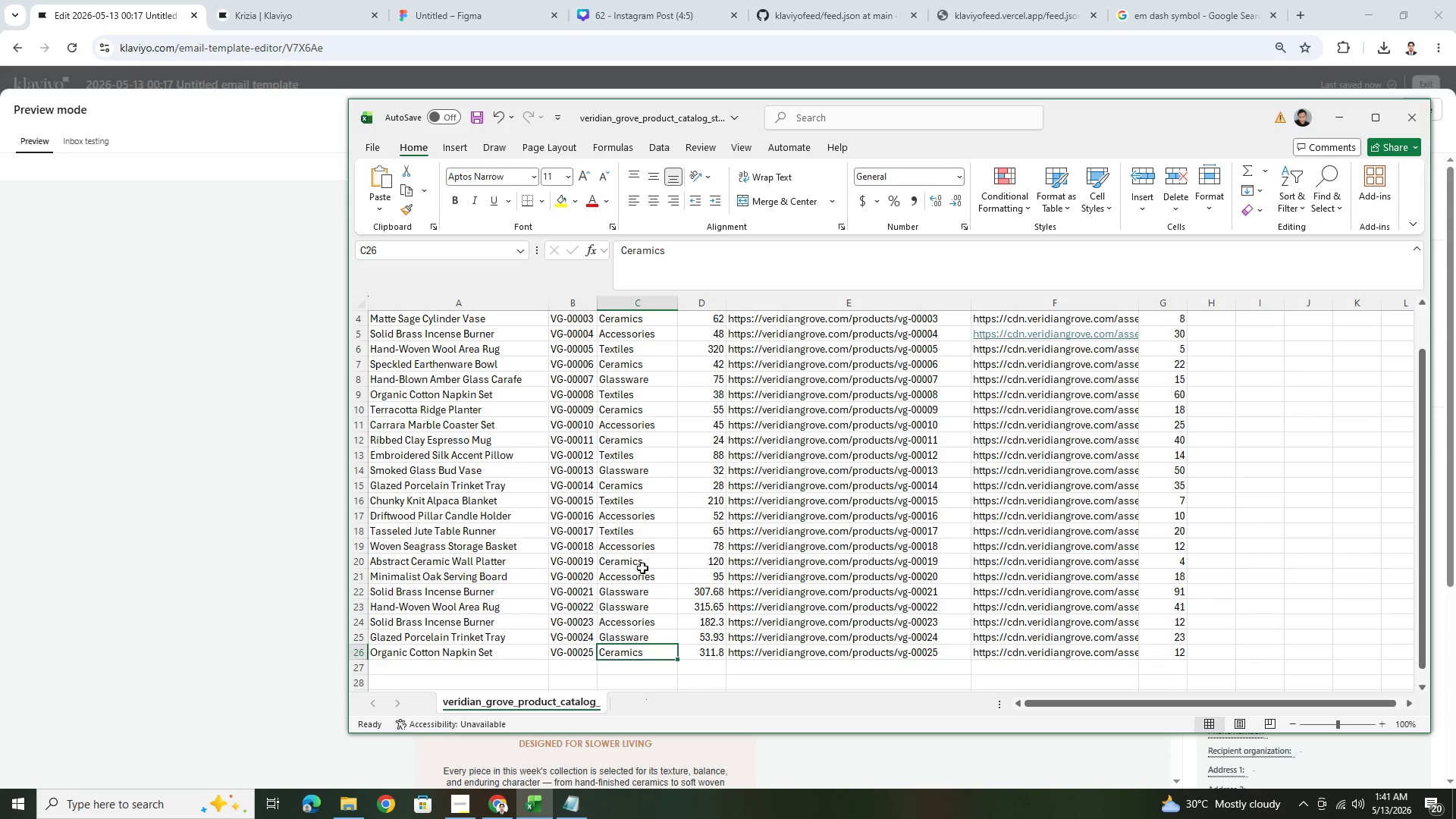 
left_click([642, 563])
 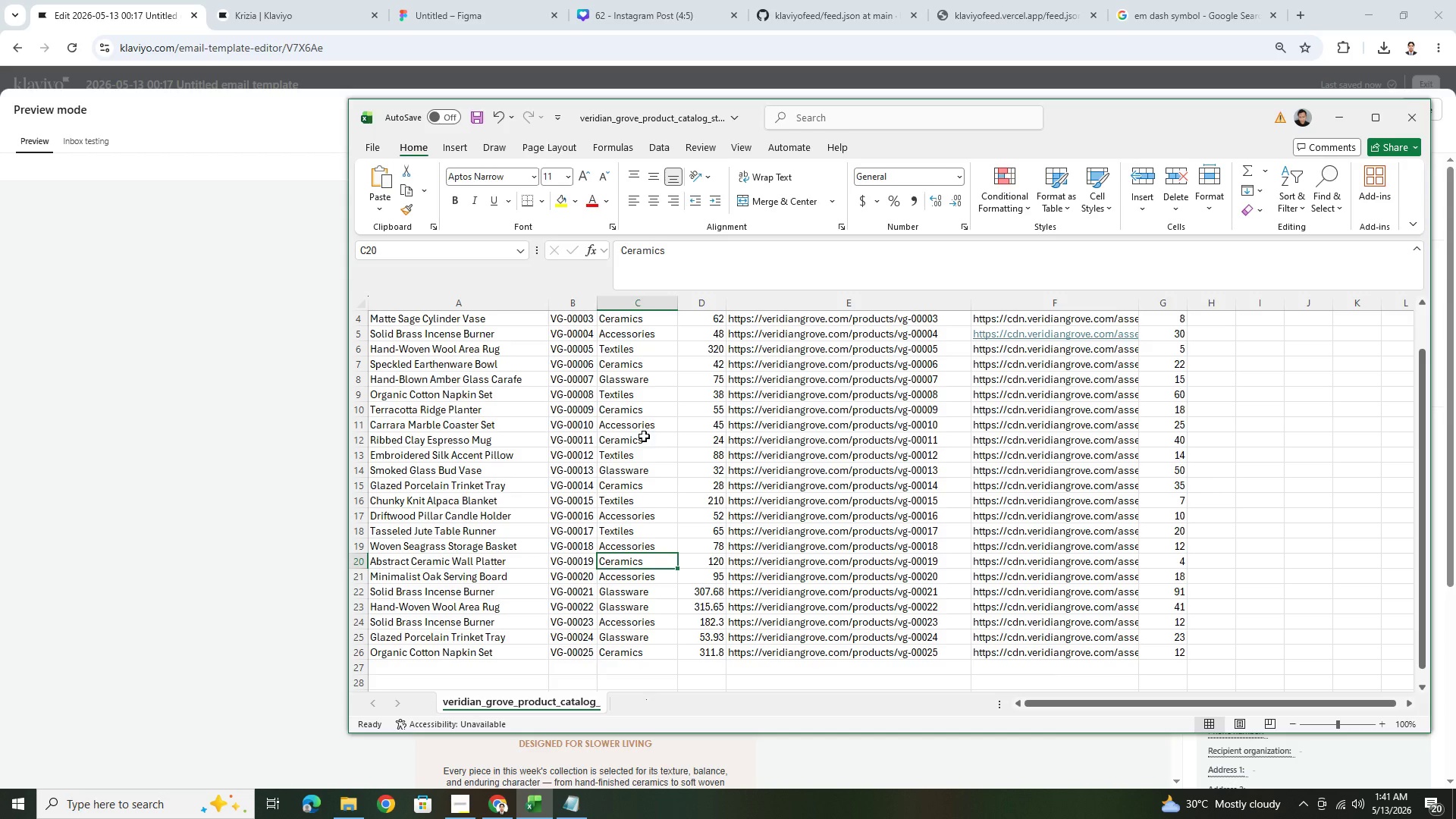 
key(Alt+AltLeft)
 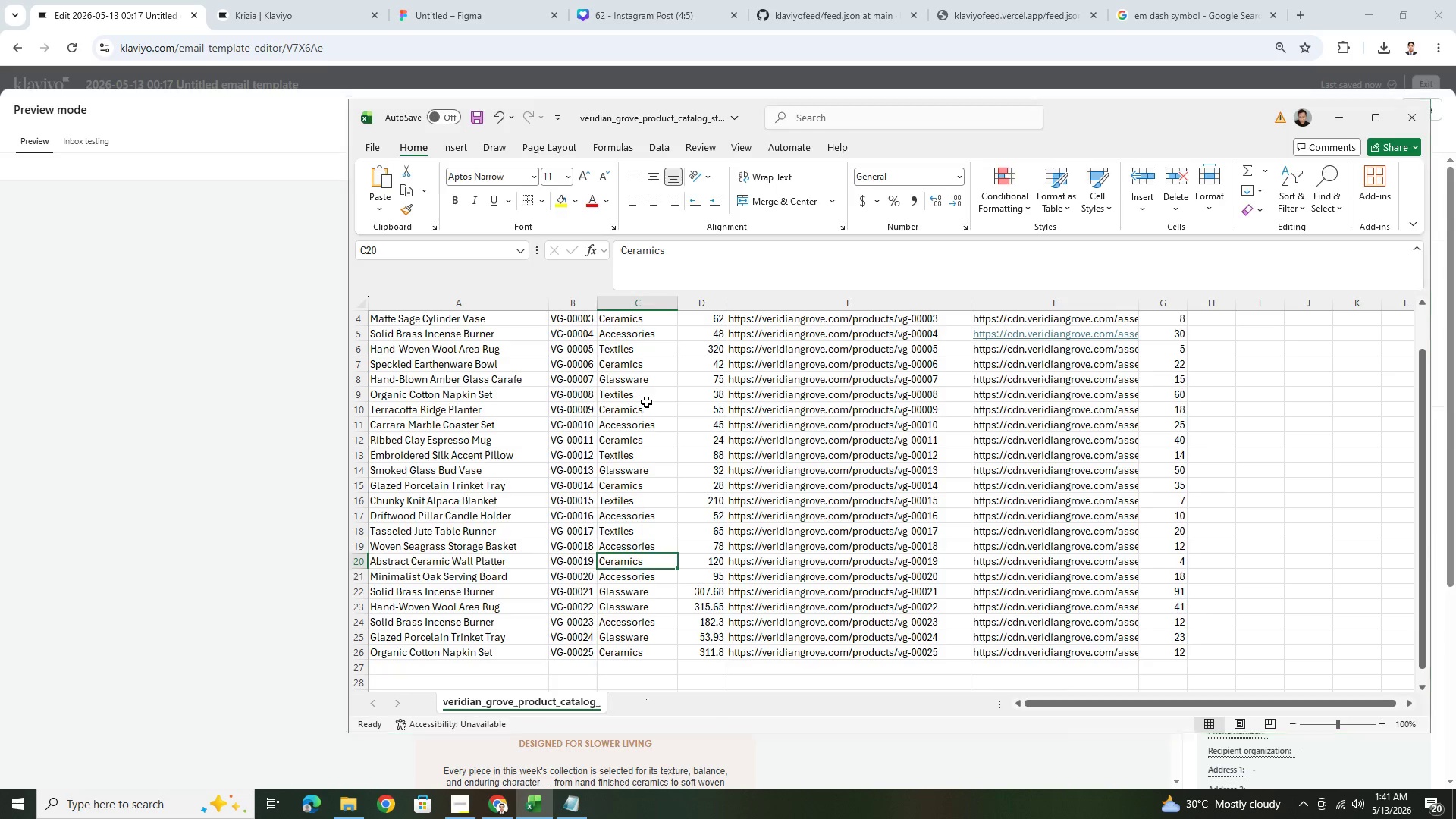 
key(Alt+Tab)
 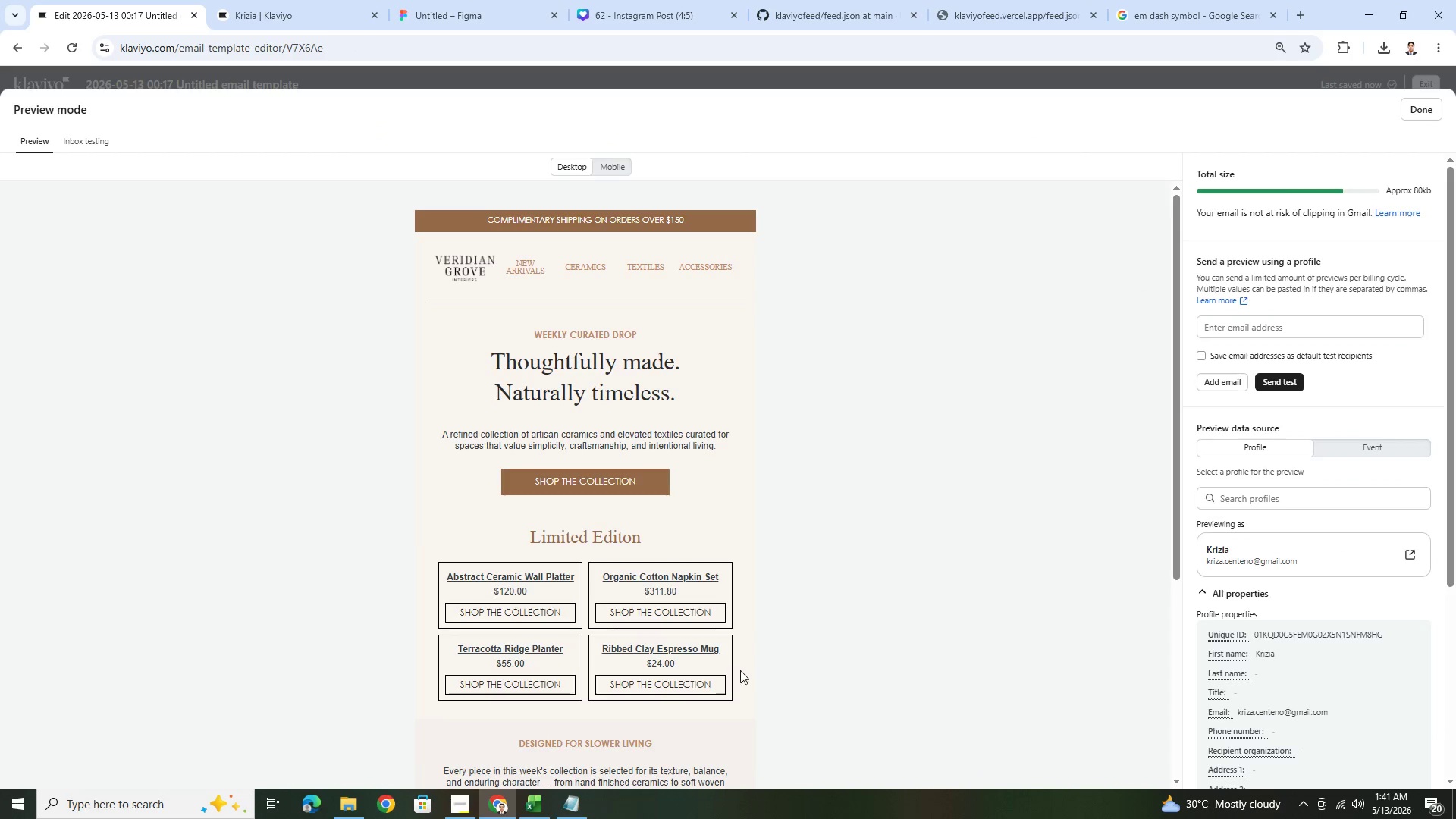 
left_click([872, 648])
 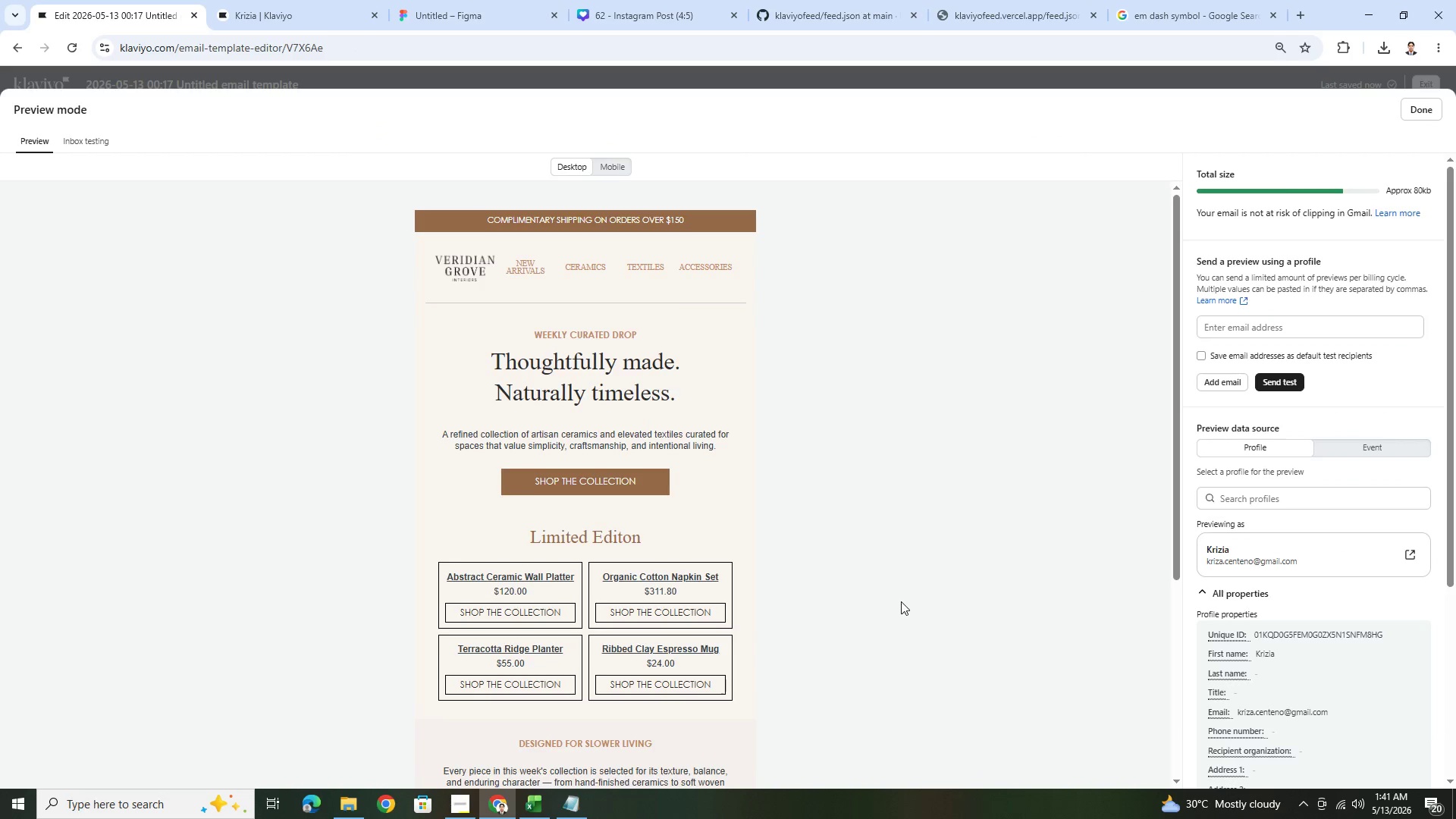 
scroll: coordinate [908, 594], scroll_direction: down, amount: 6.0
 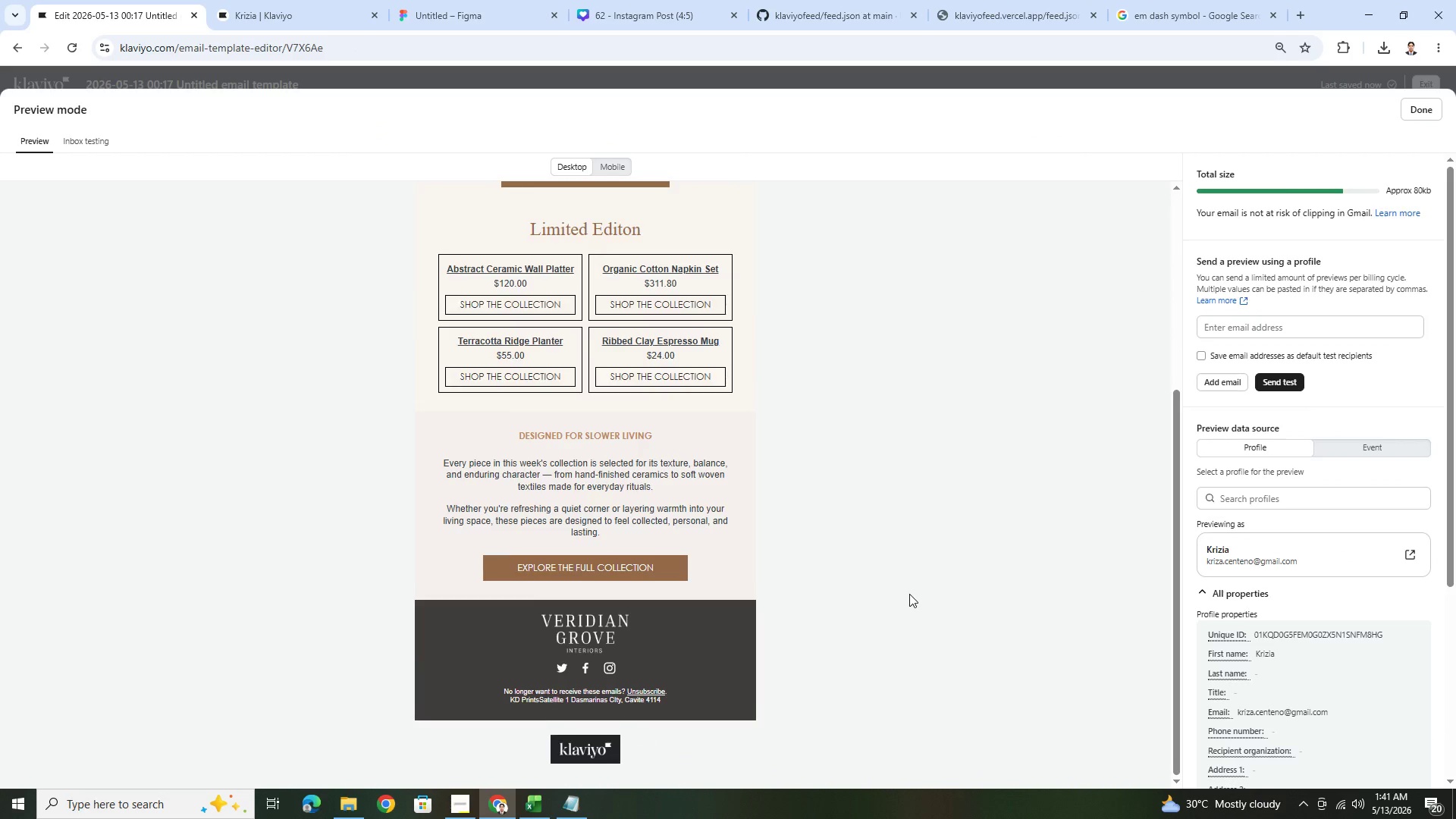 
scroll: coordinate [909, 594], scroll_direction: up, amount: 5.0
 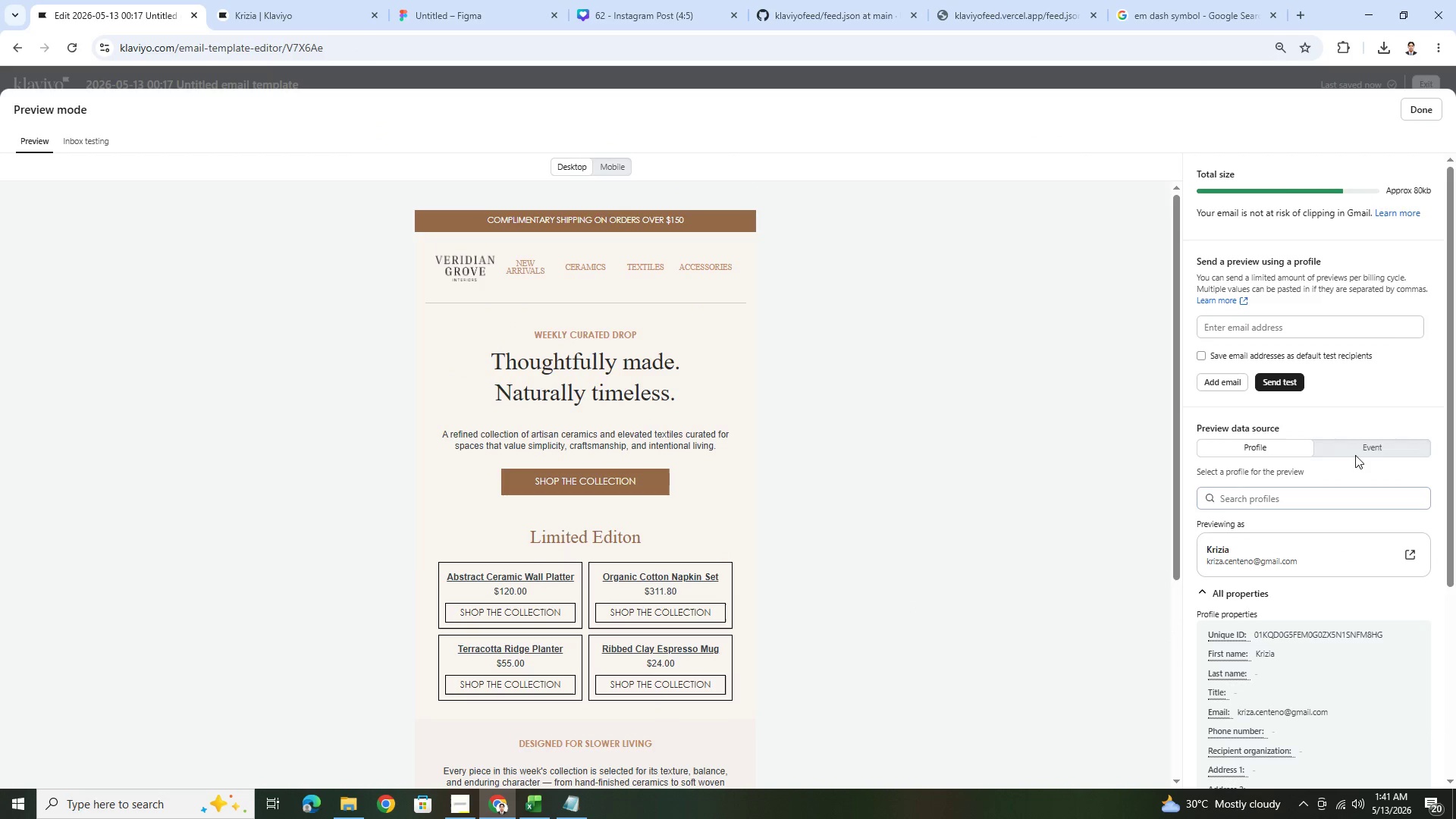 
left_click([1360, 449])
 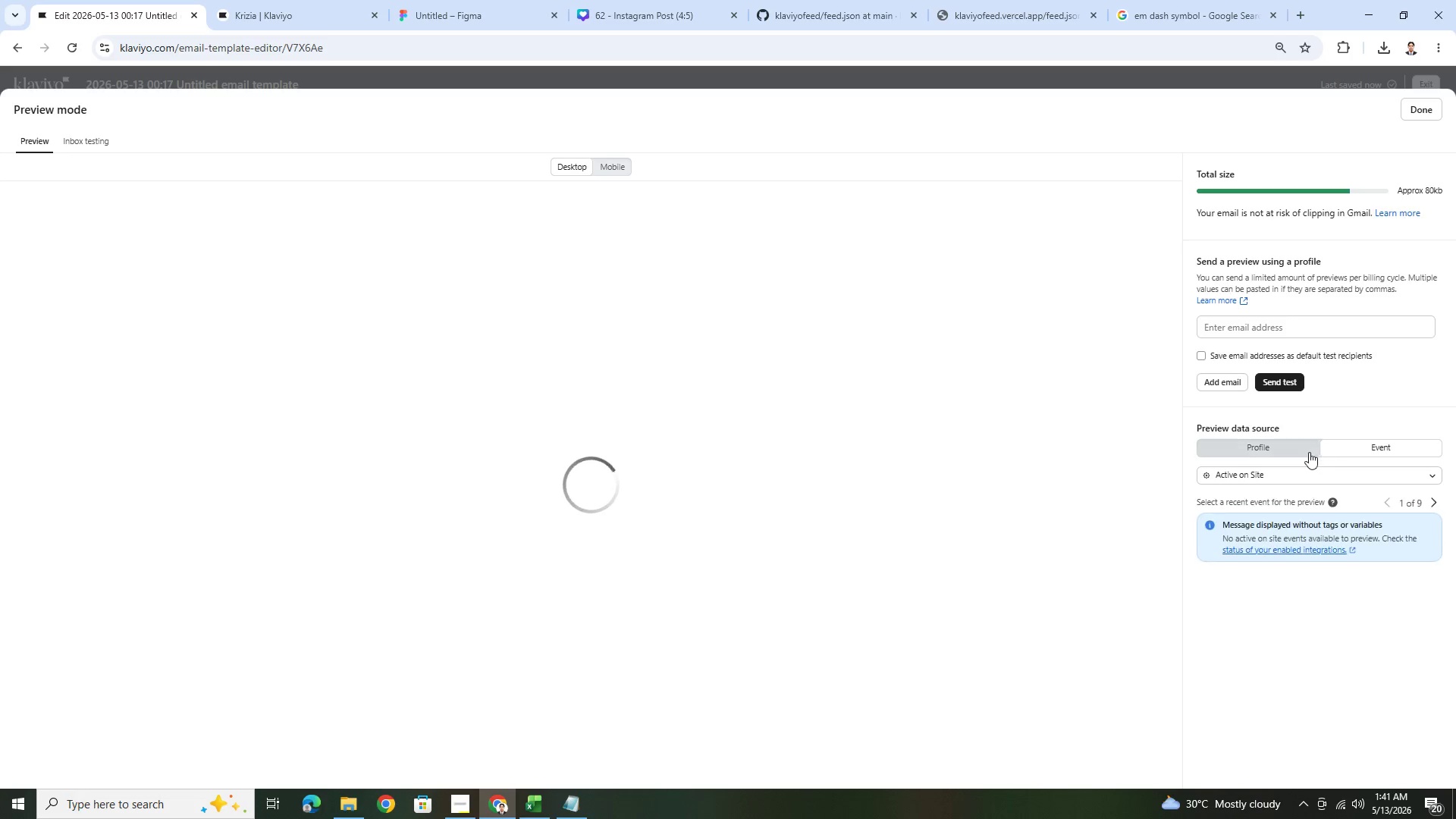 
mouse_move([1282, 466])
 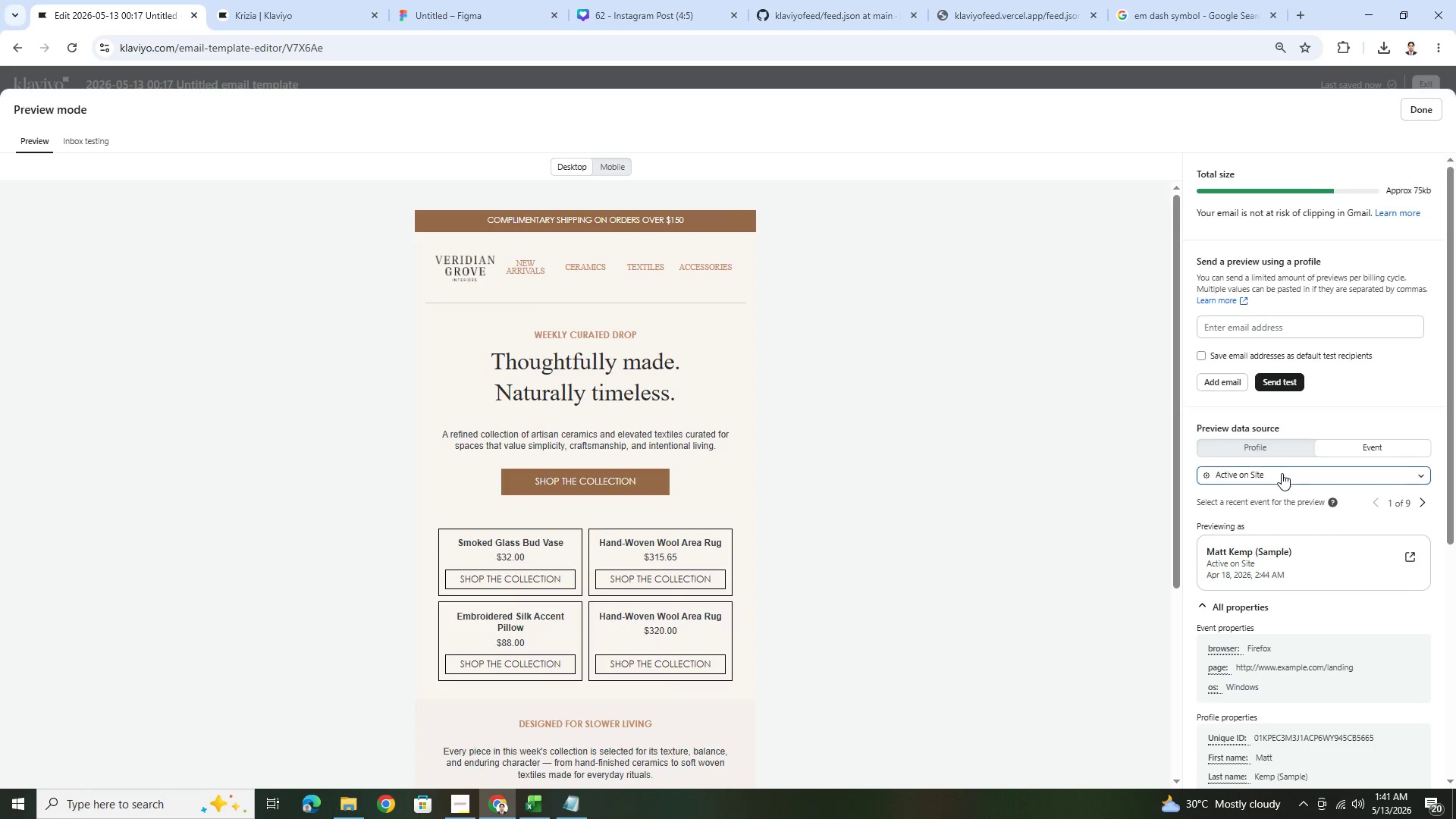 
scroll: coordinate [1289, 507], scroll_direction: down, amount: 5.0
 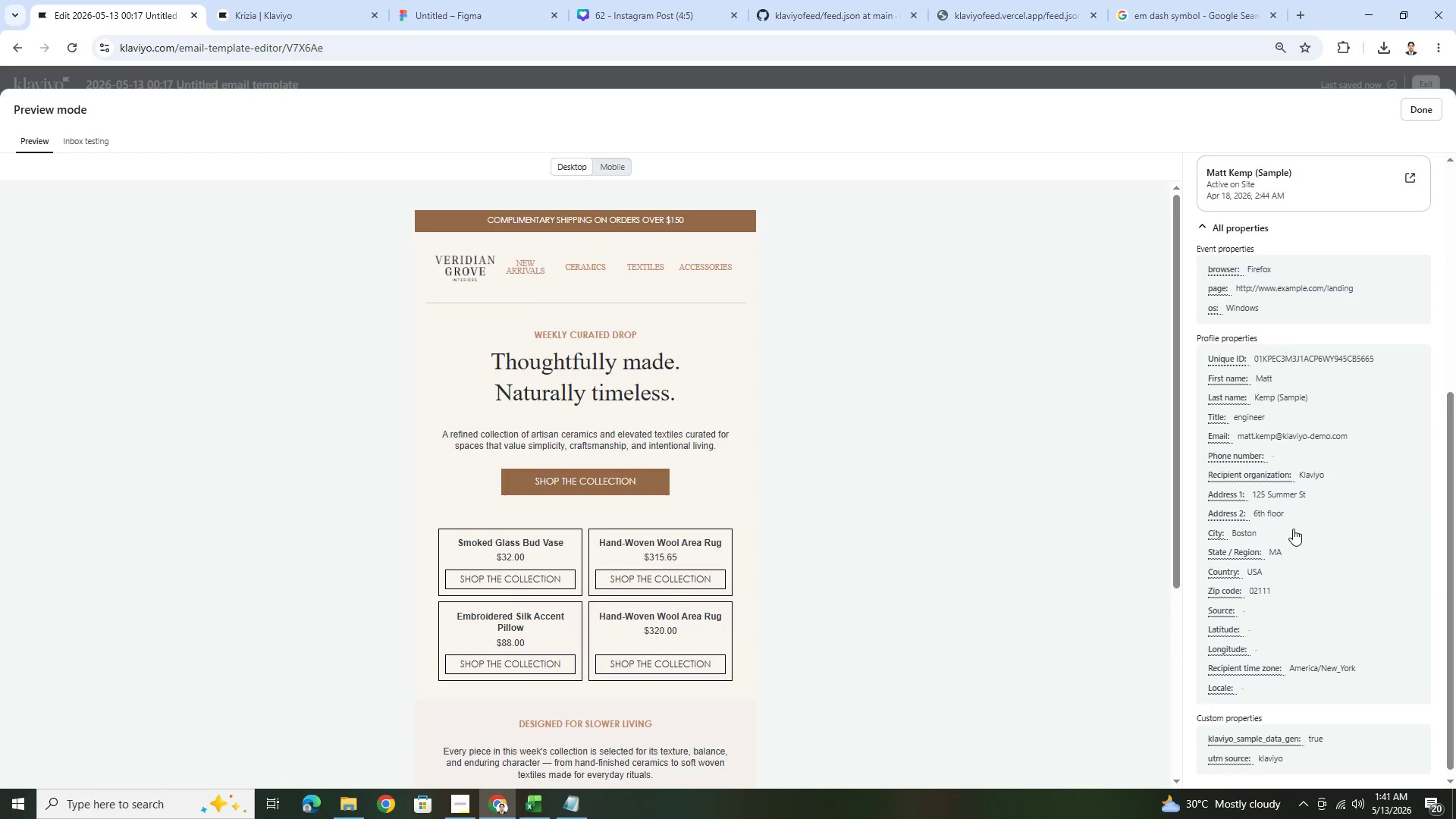 
scroll: coordinate [1293, 529], scroll_direction: up, amount: 4.0
 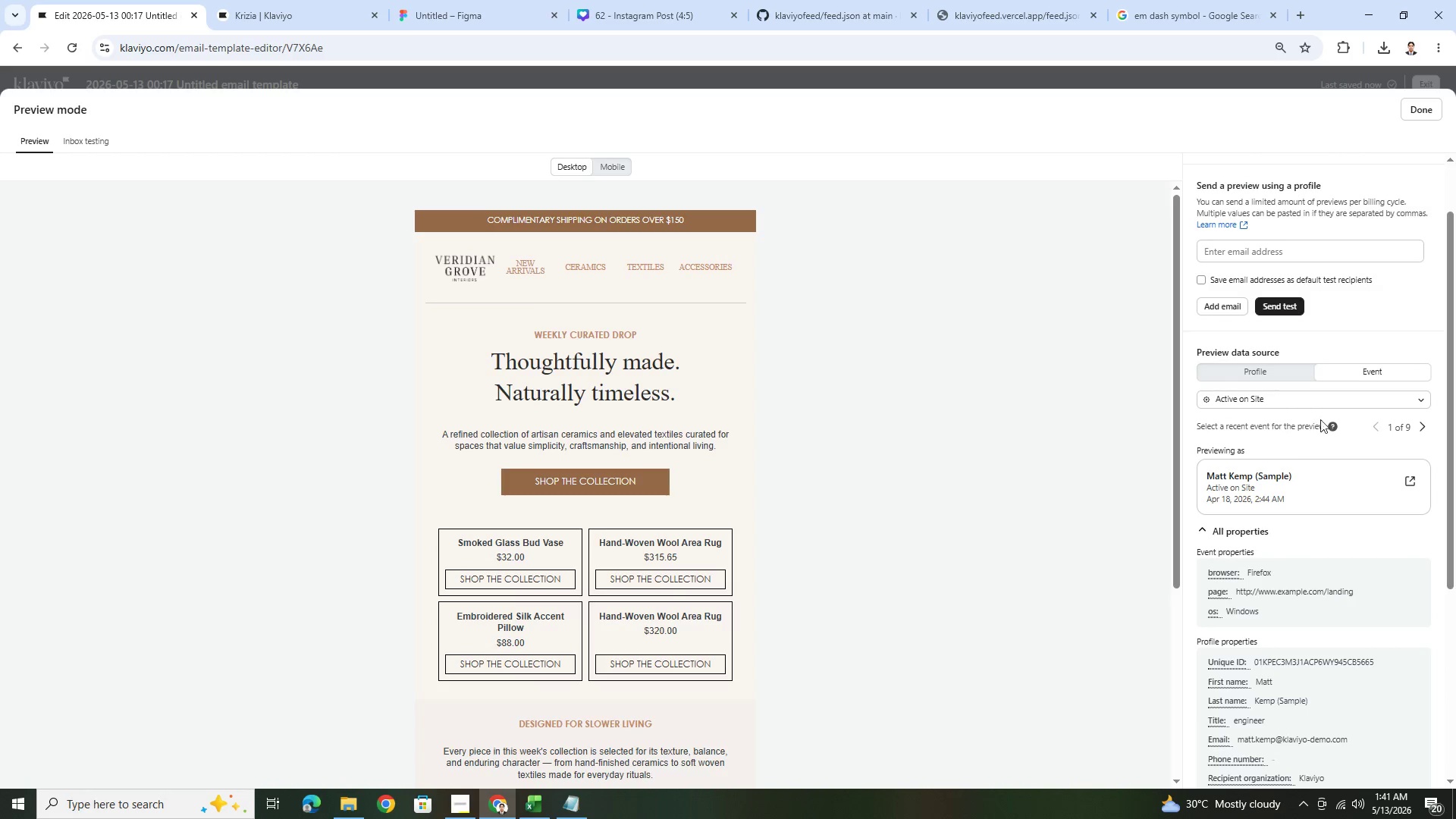 
left_click([1316, 403])
 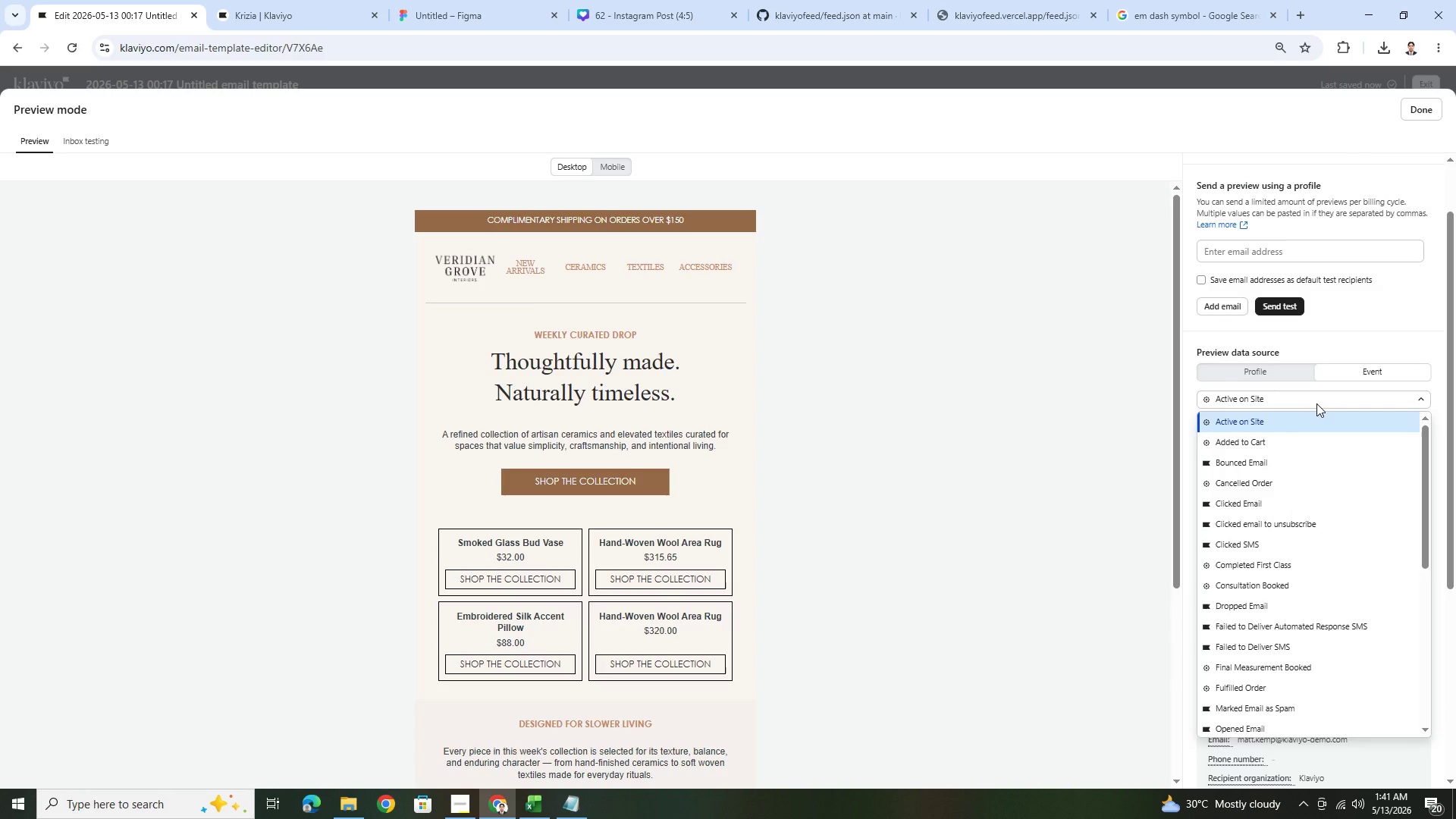 
wait(7.84)
 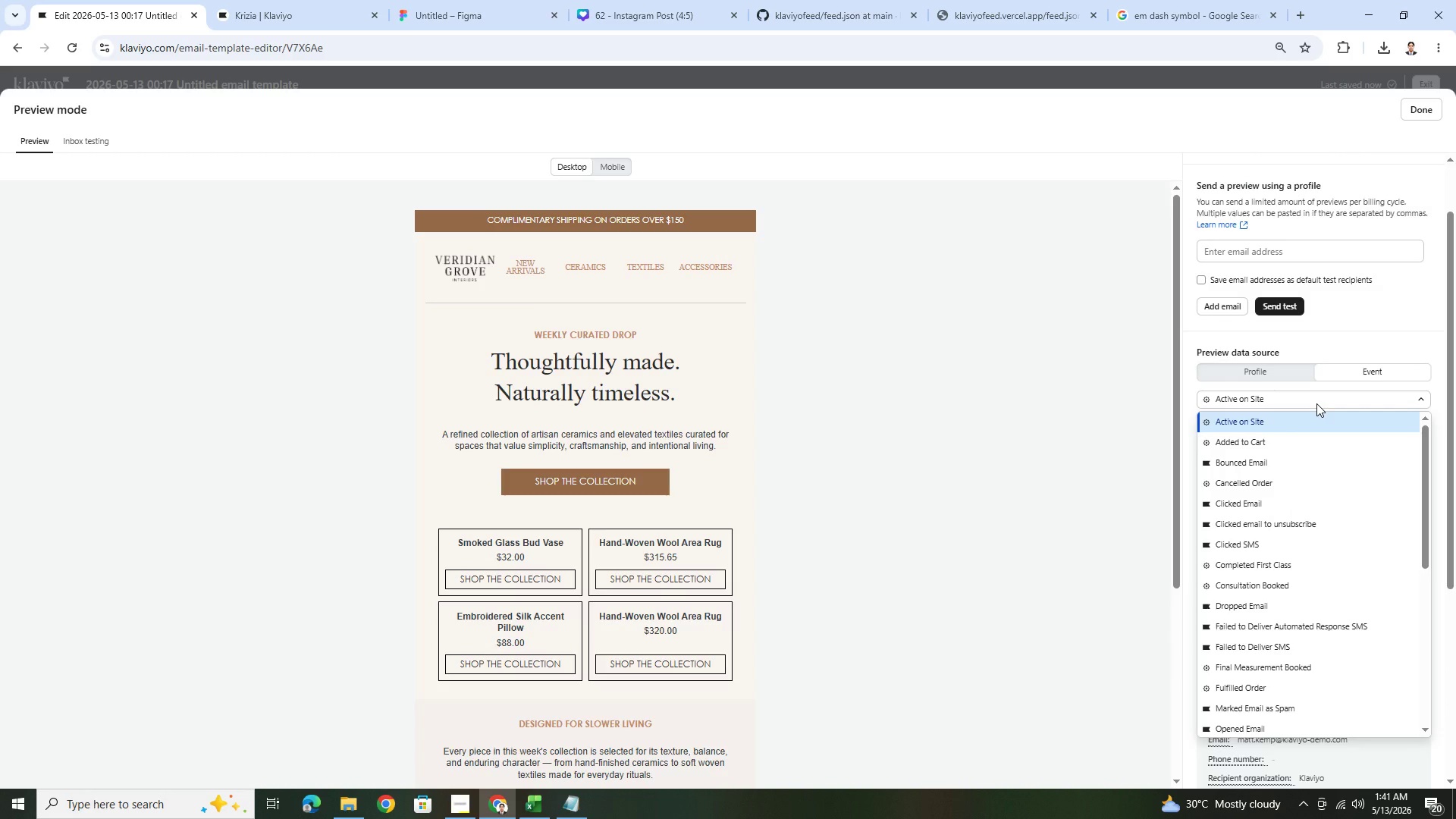 
left_click([1267, 370])
 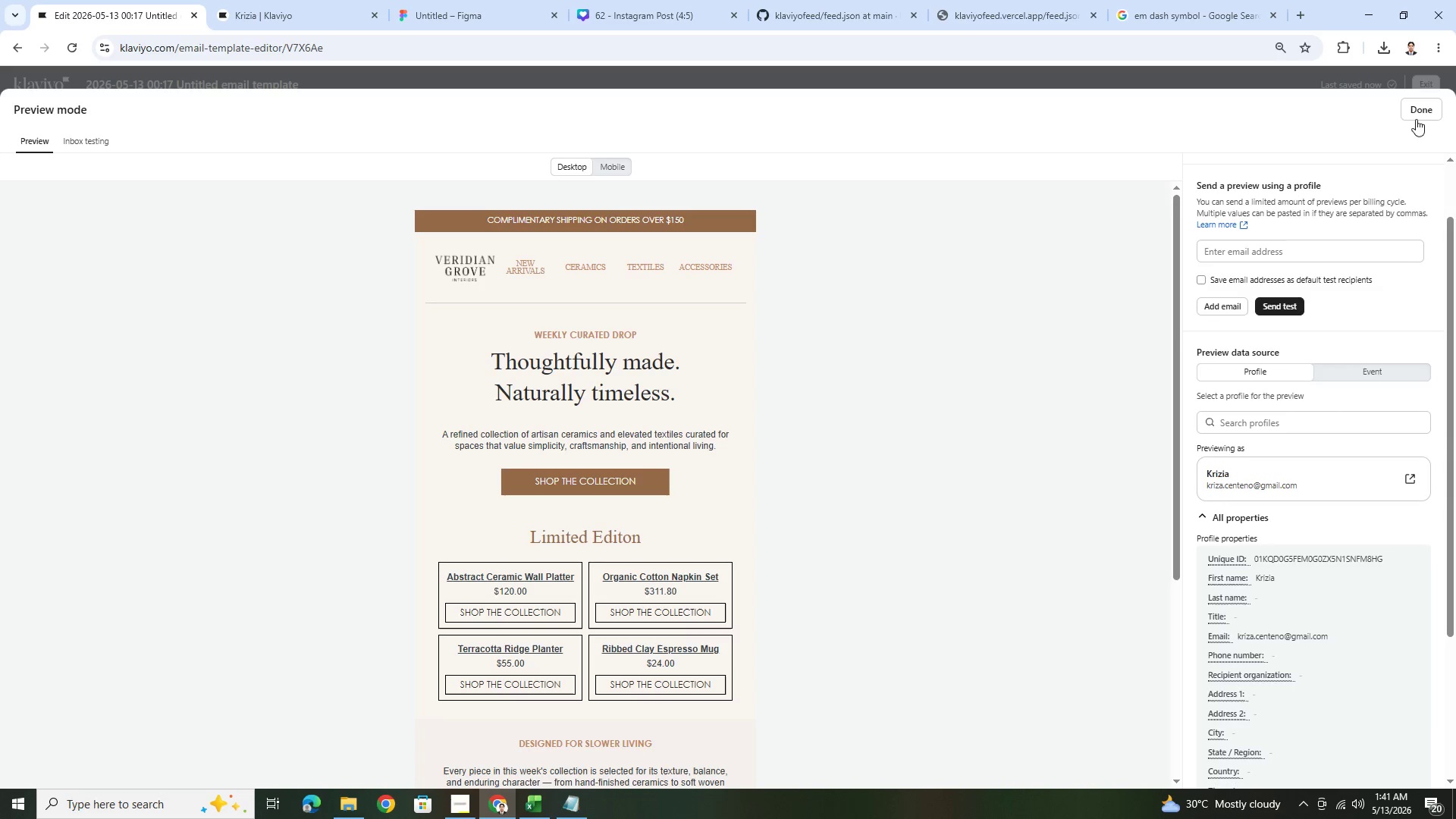 
scroll: coordinate [836, 450], scroll_direction: down, amount: 3.0
 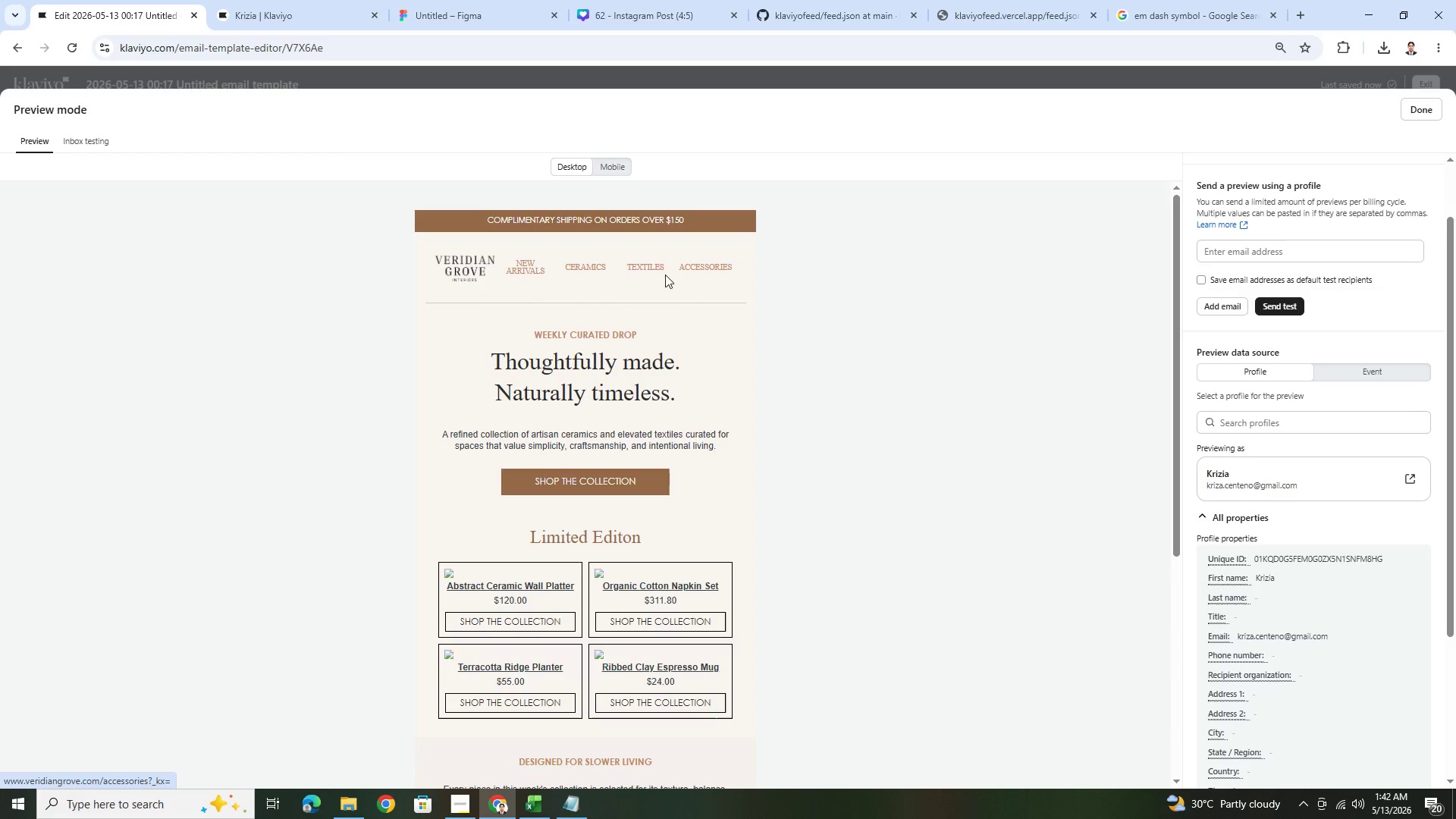 
wait(7.47)
 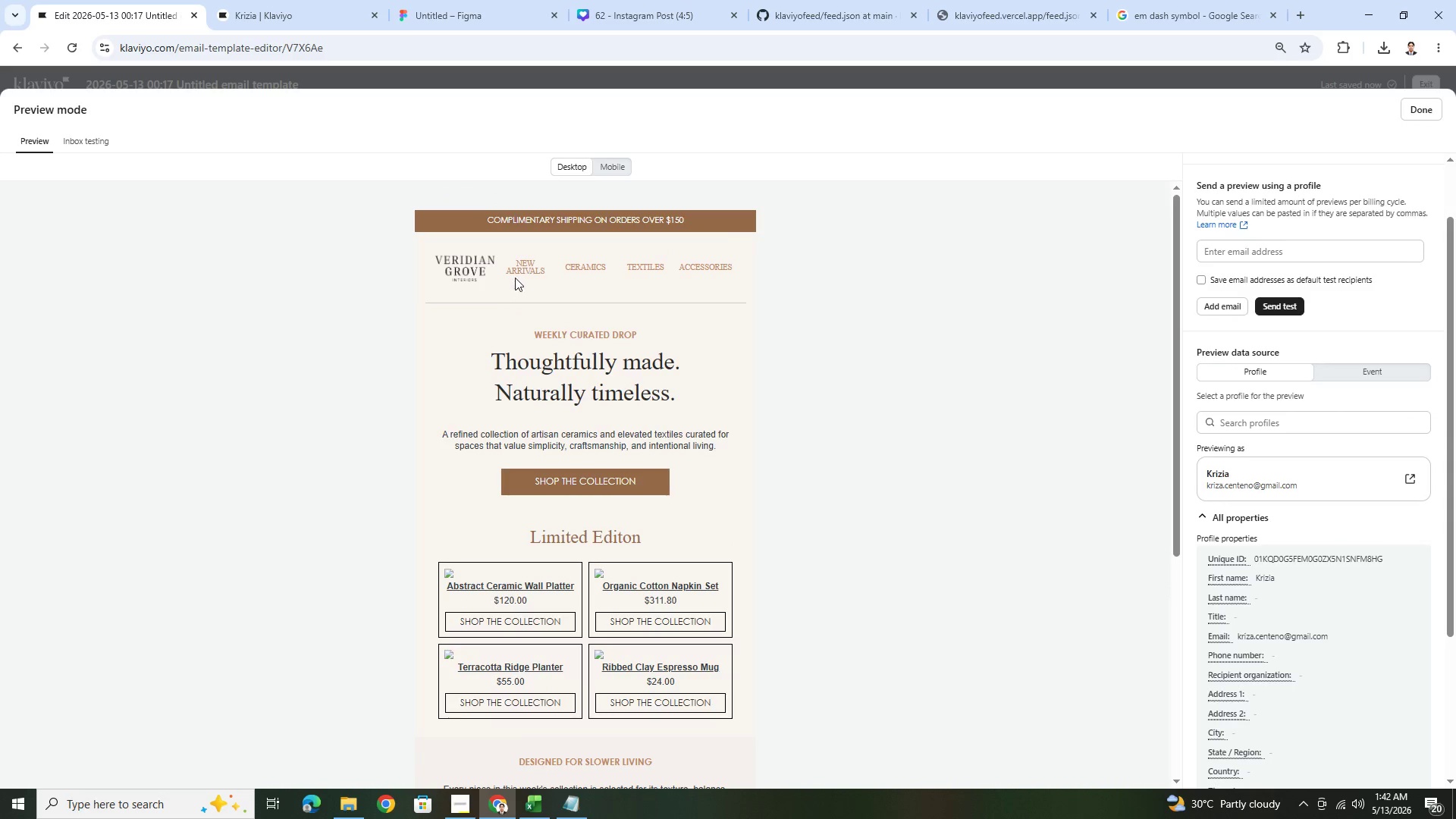 
left_click([1411, 116])
 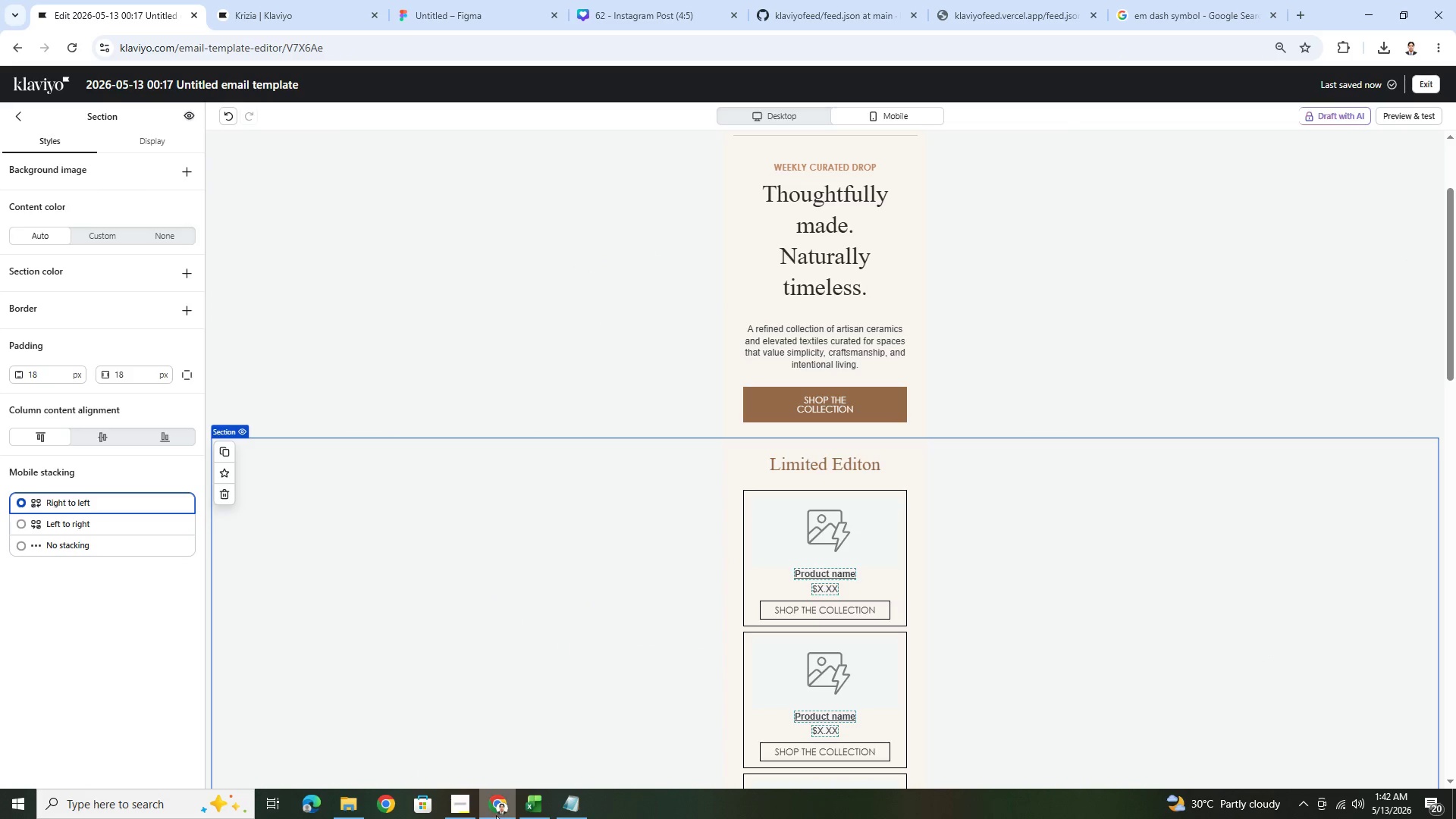 
left_click([453, 804])